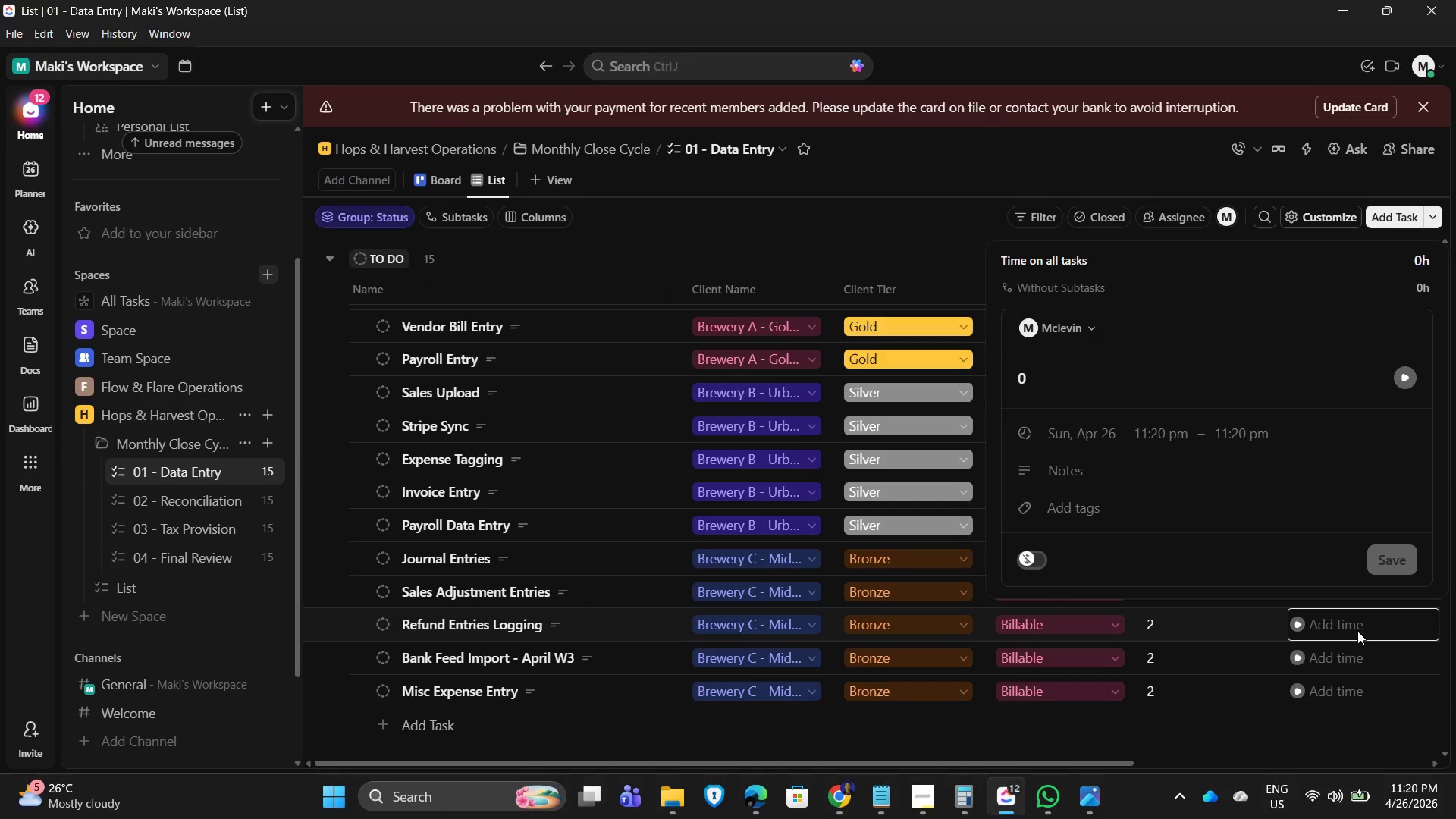 
key(NumpadEnter)
 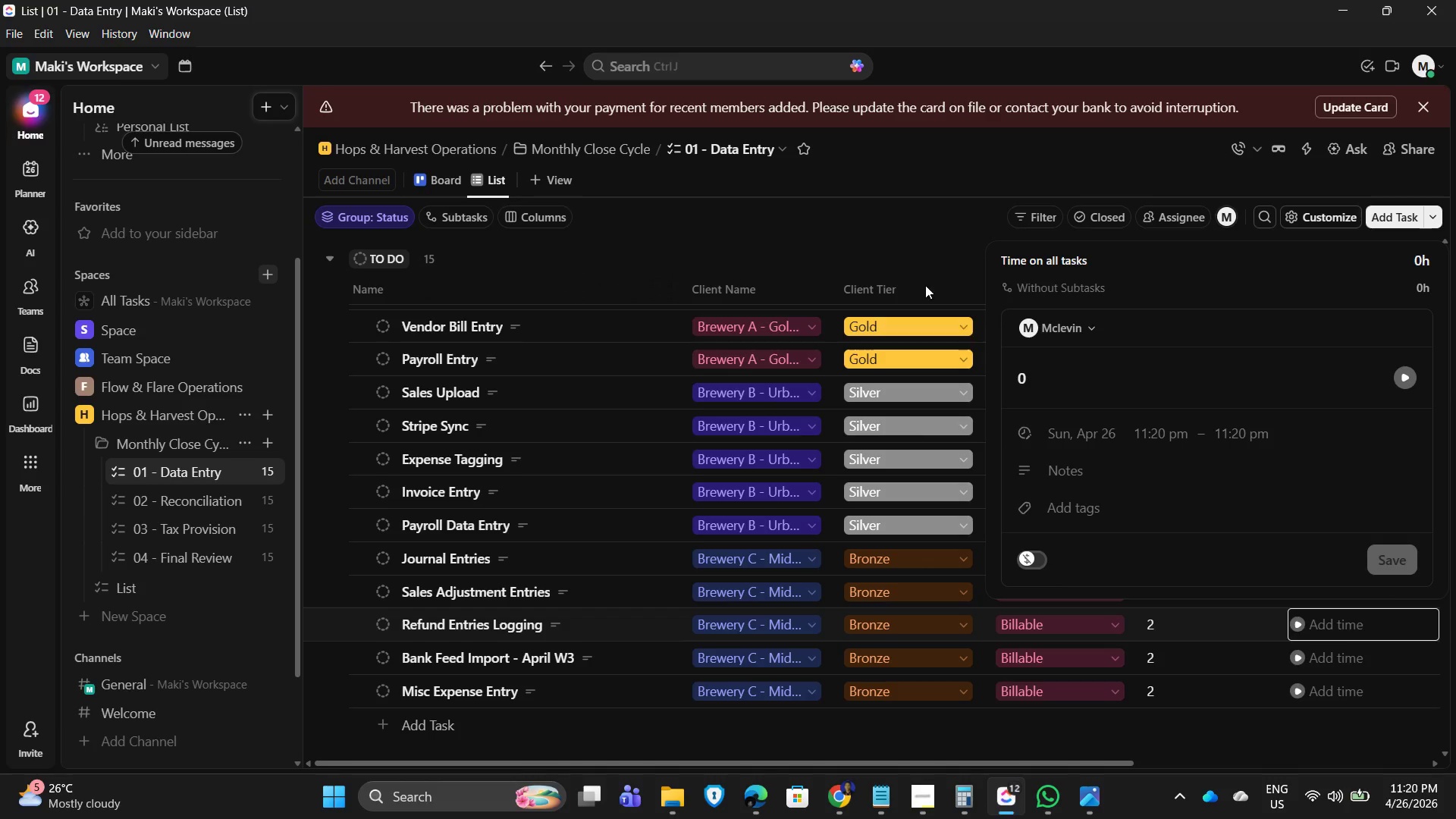 
left_click([864, 231])
 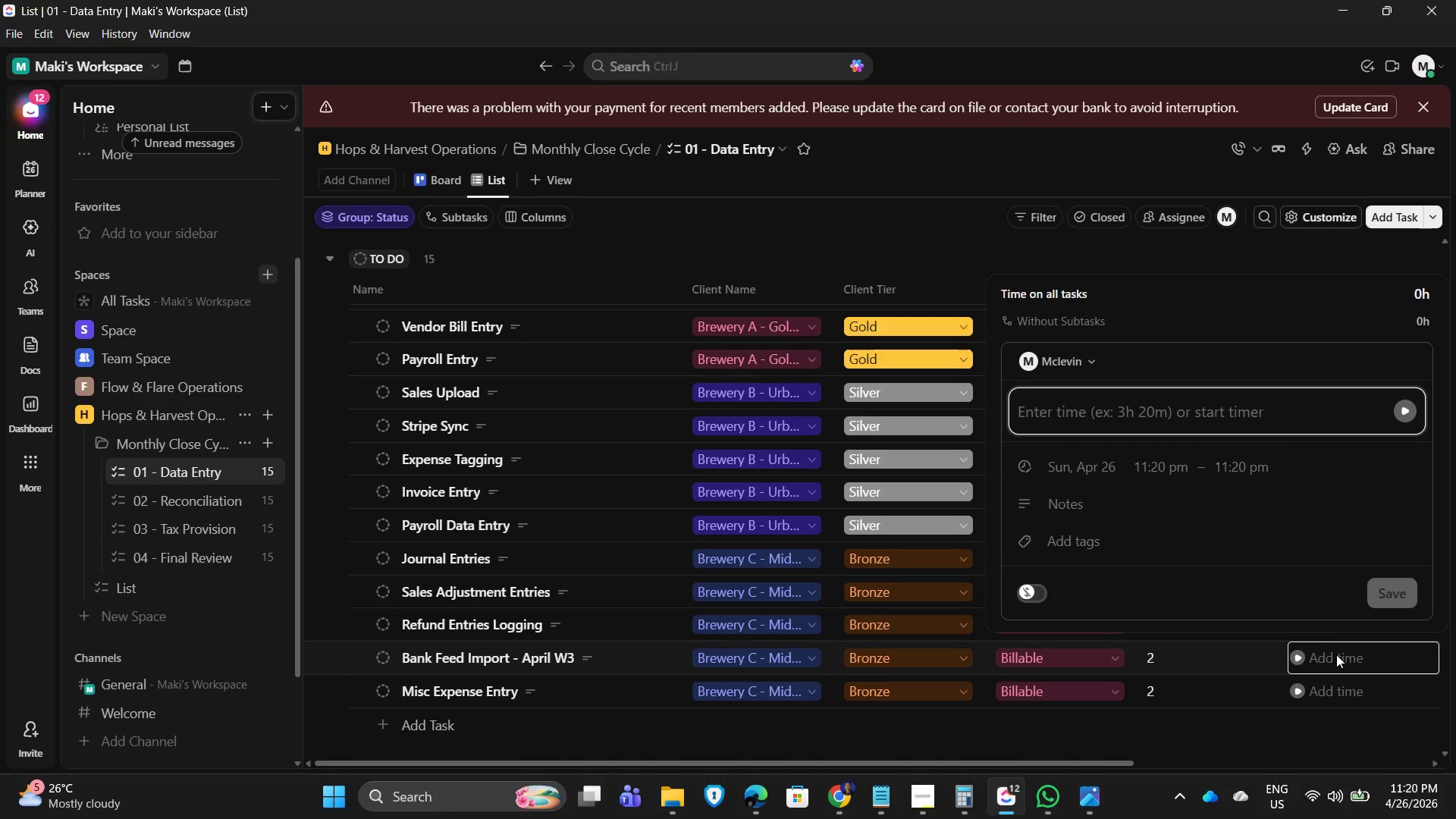 
key(Numpad0)
 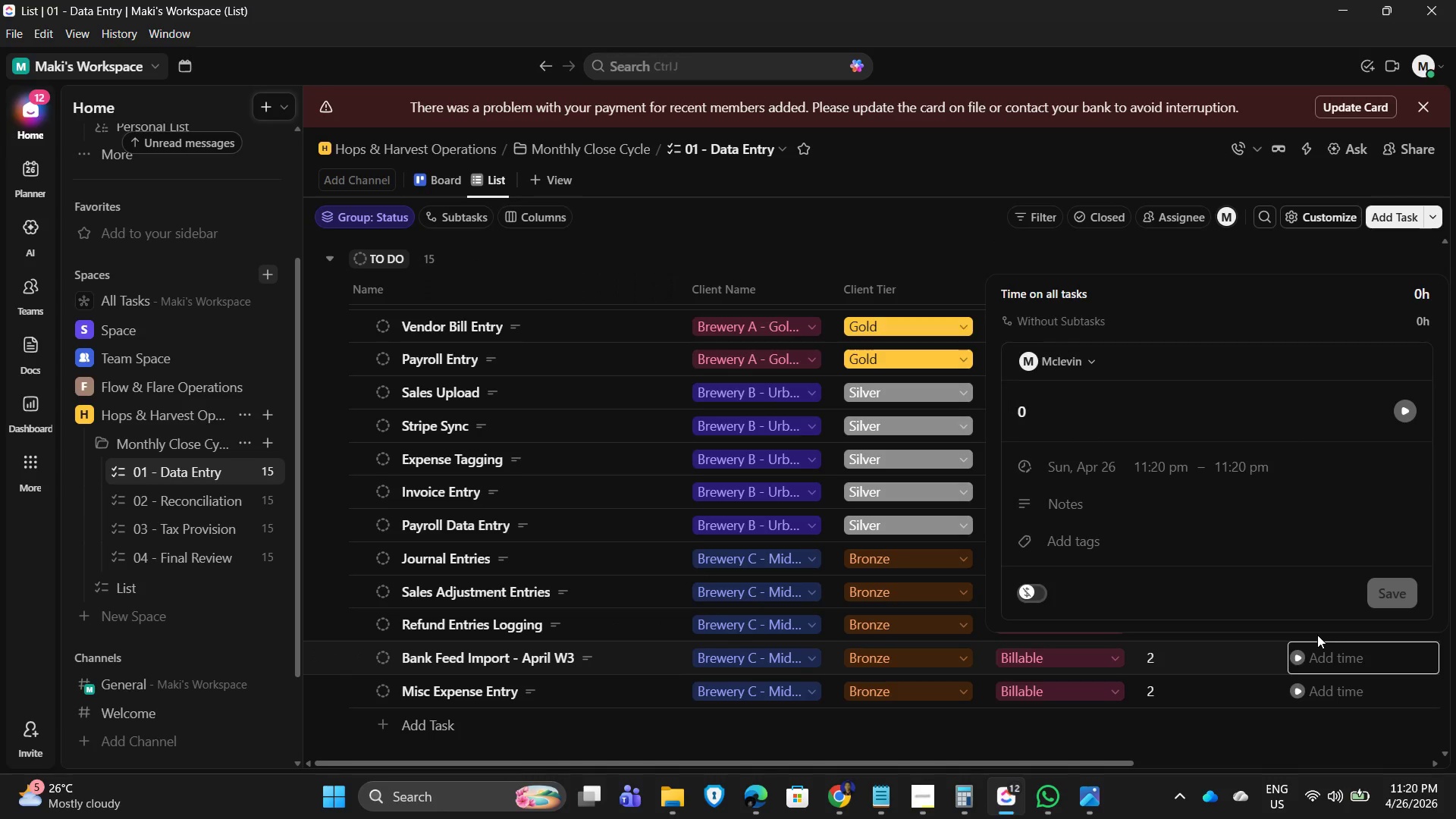 
key(NumpadEnter)
 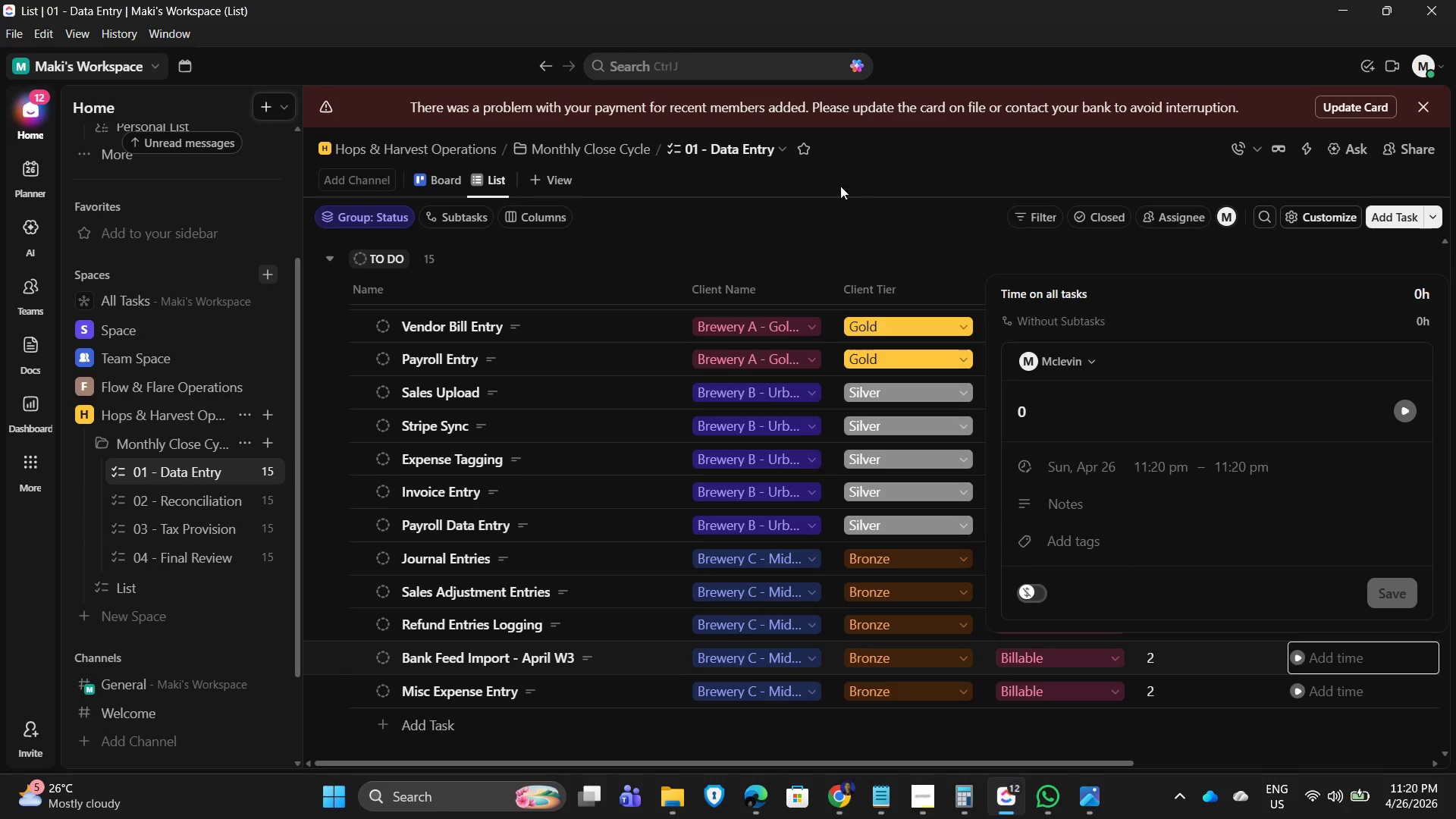 
left_click([829, 189])
 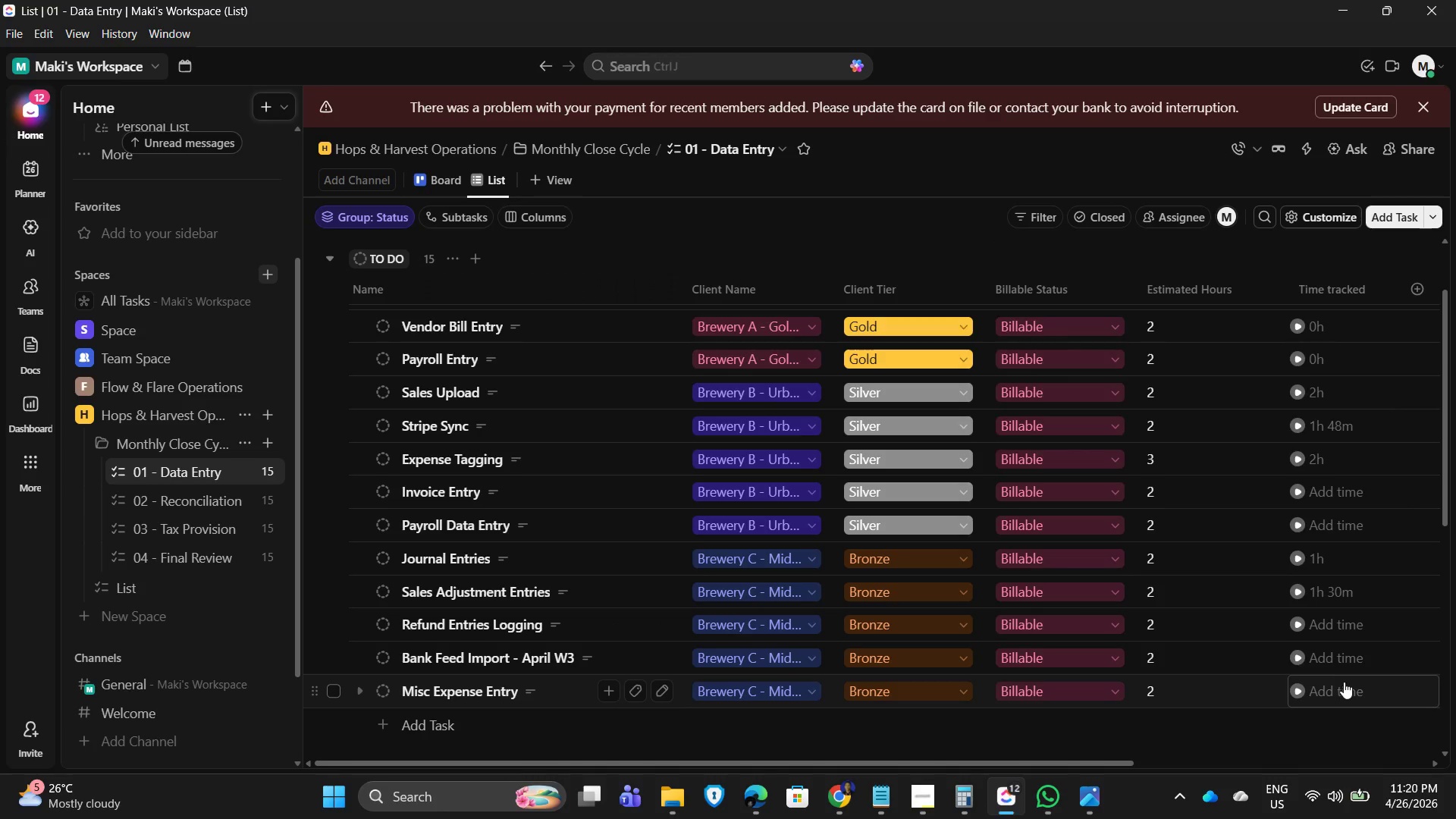 
left_click([1344, 690])
 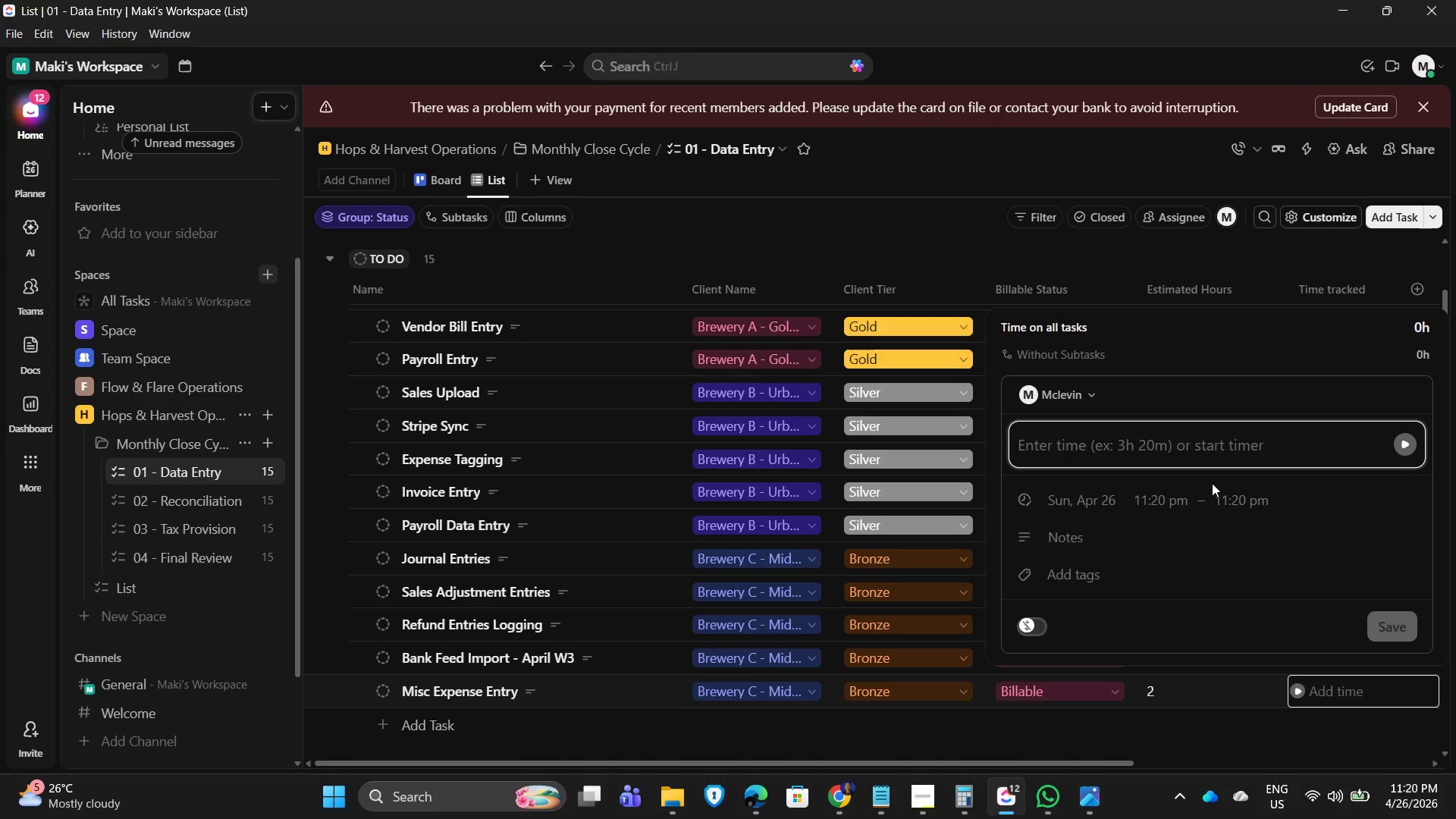 
key(Numpad0)
 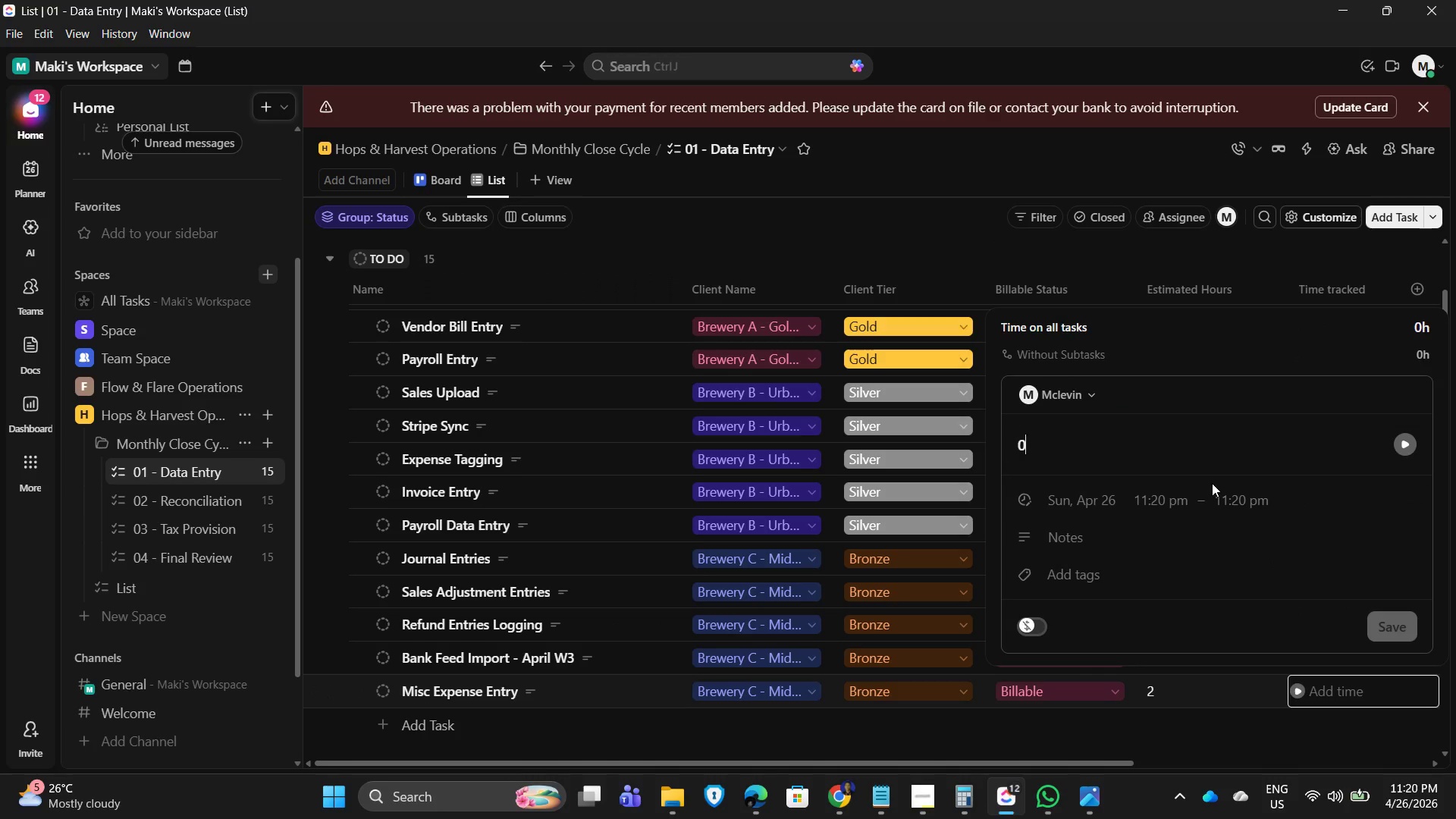 
key(NumpadEnter)
 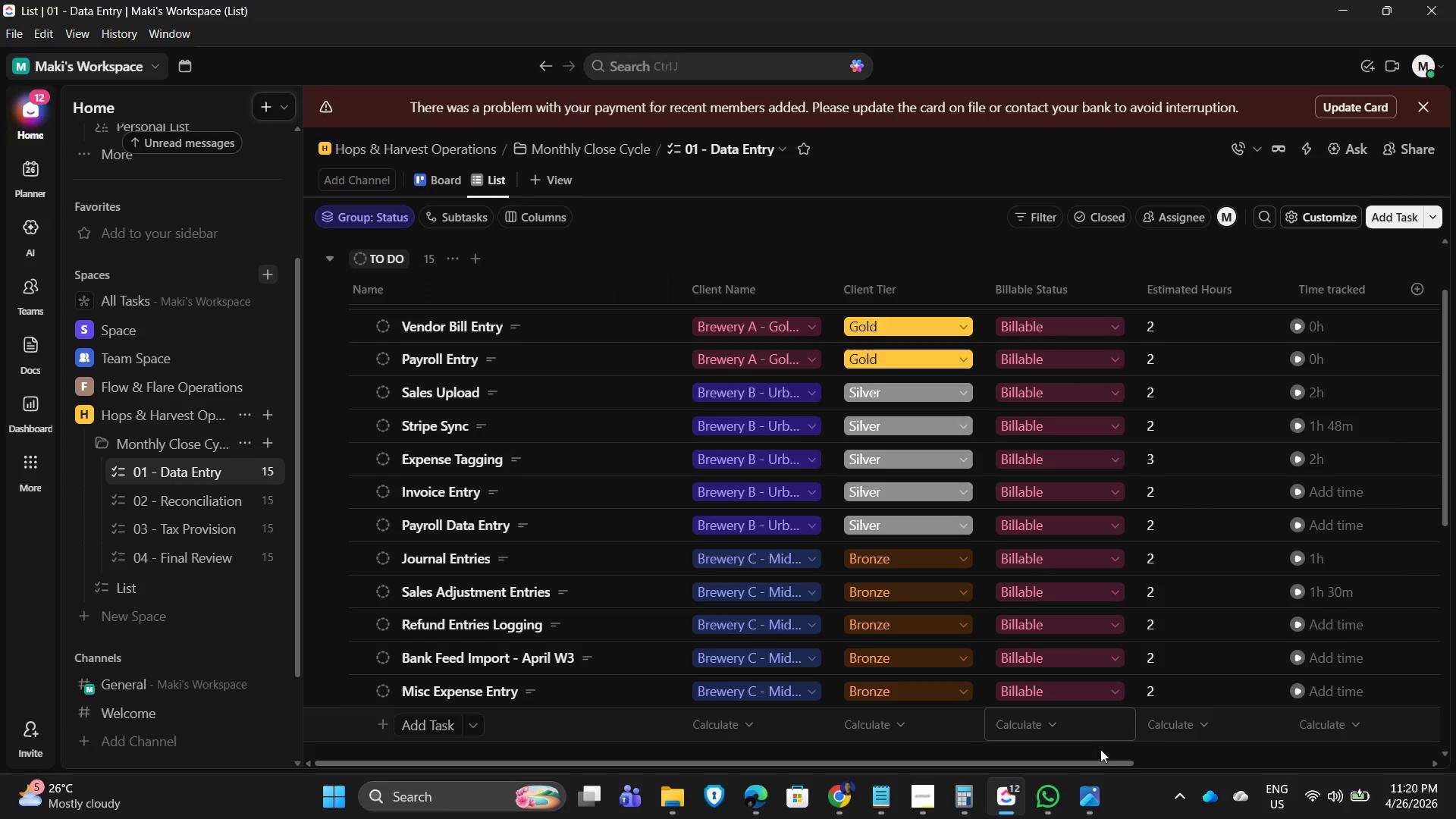 
left_click_drag(start_coordinate=[1090, 766], to_coordinate=[832, 771])
 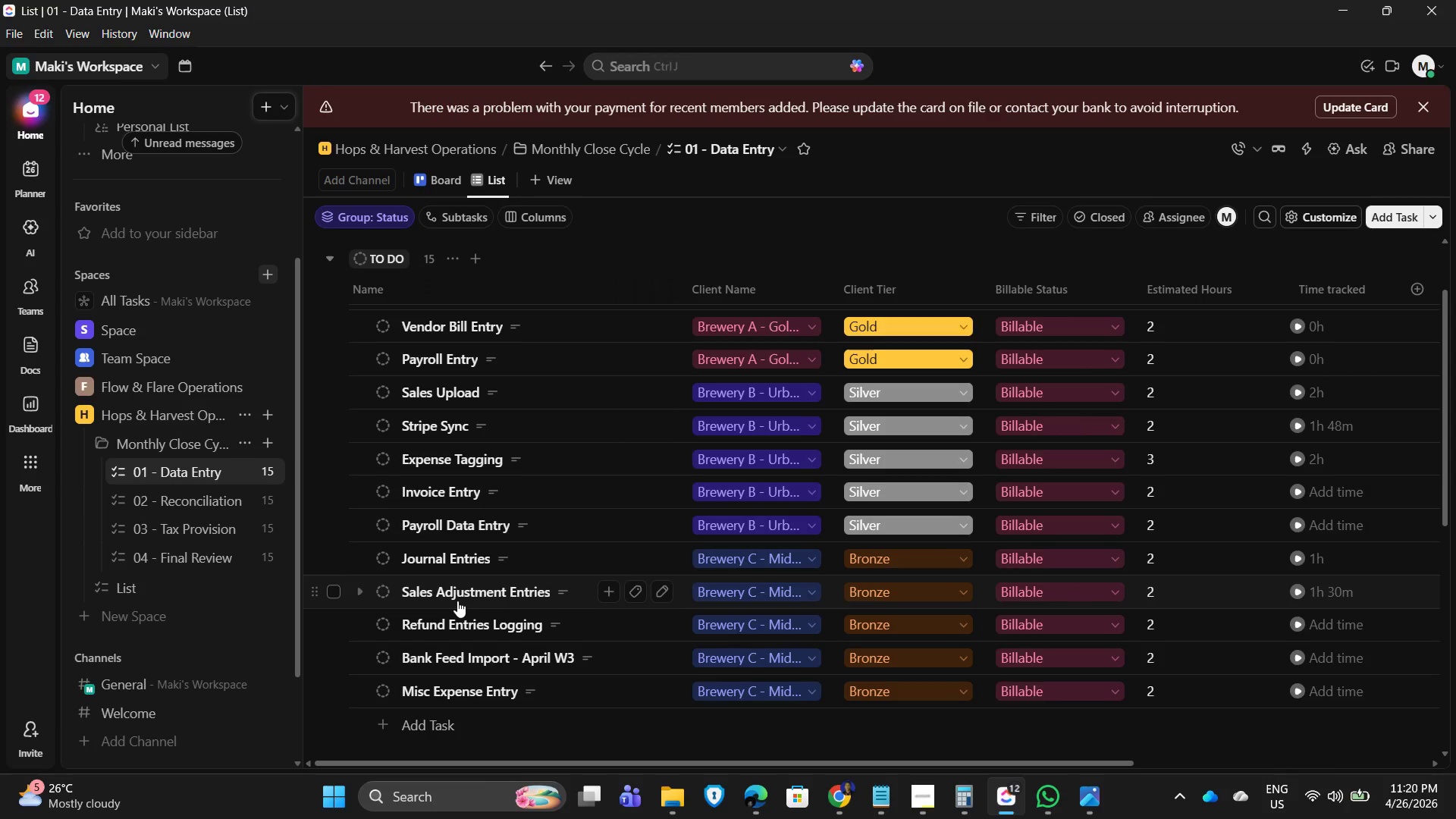 
wait(6.48)
 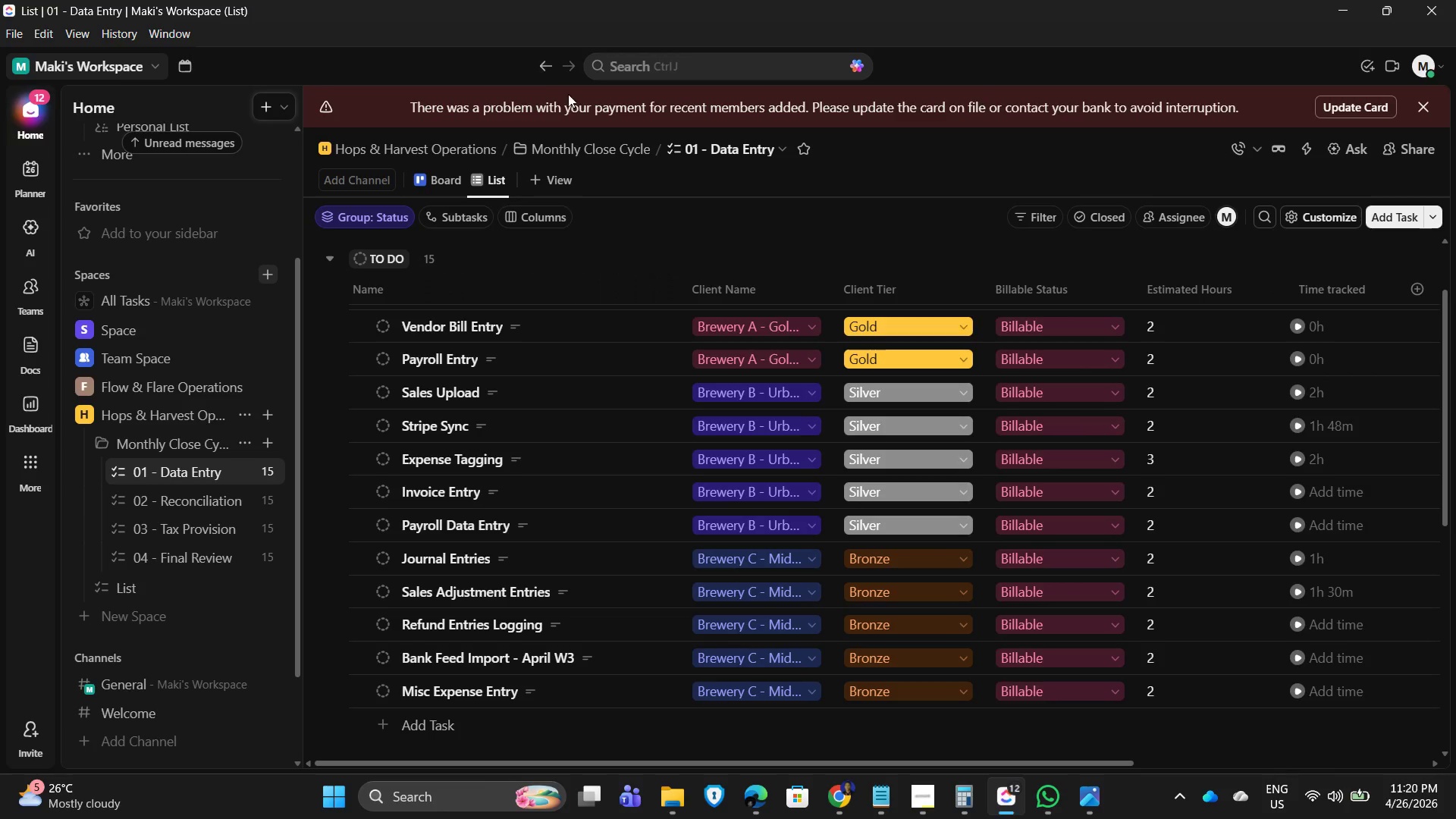 
left_click([457, 601])
 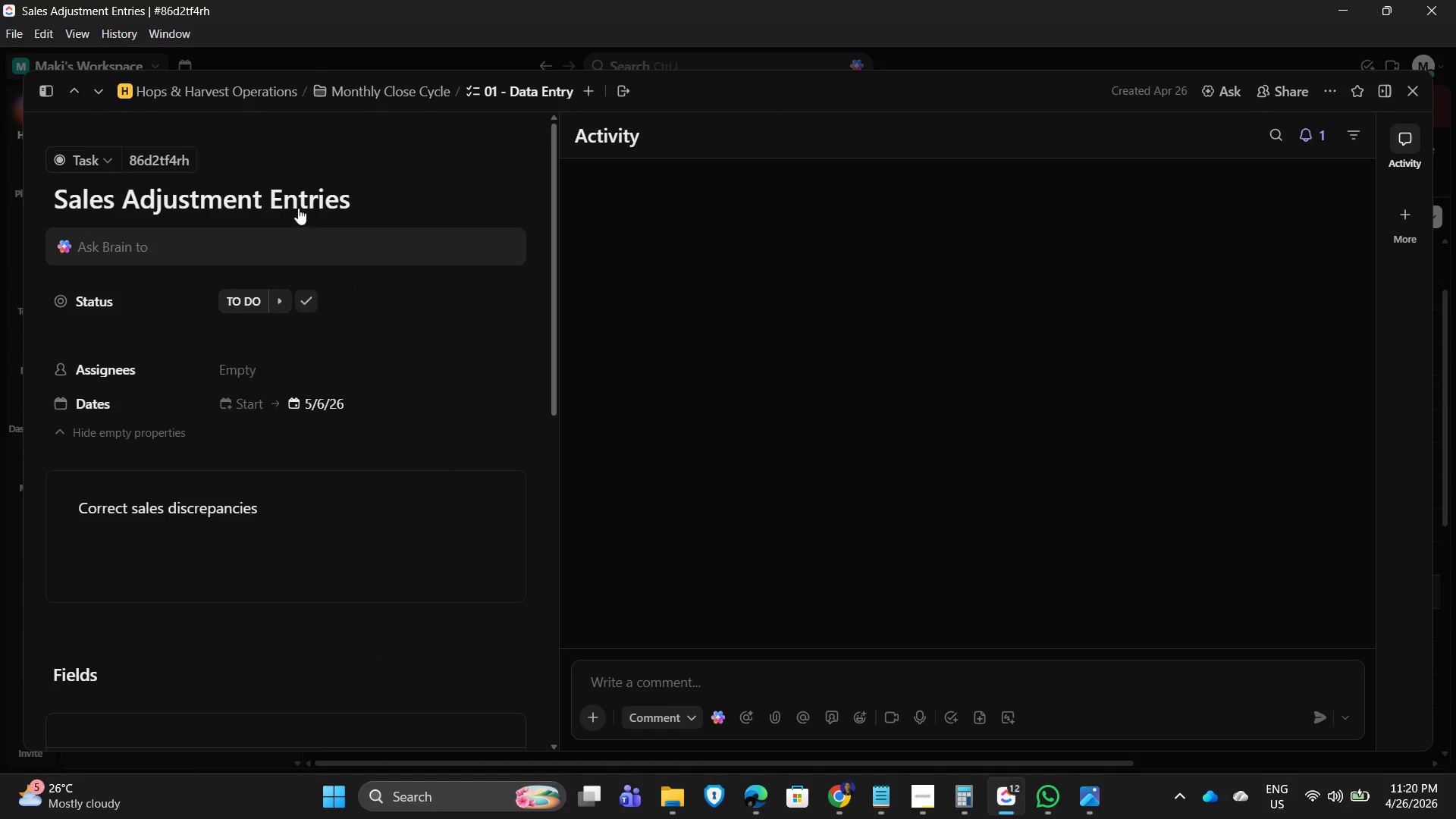 
left_click_drag(start_coordinate=[388, 196], to_coordinate=[0, 265])
 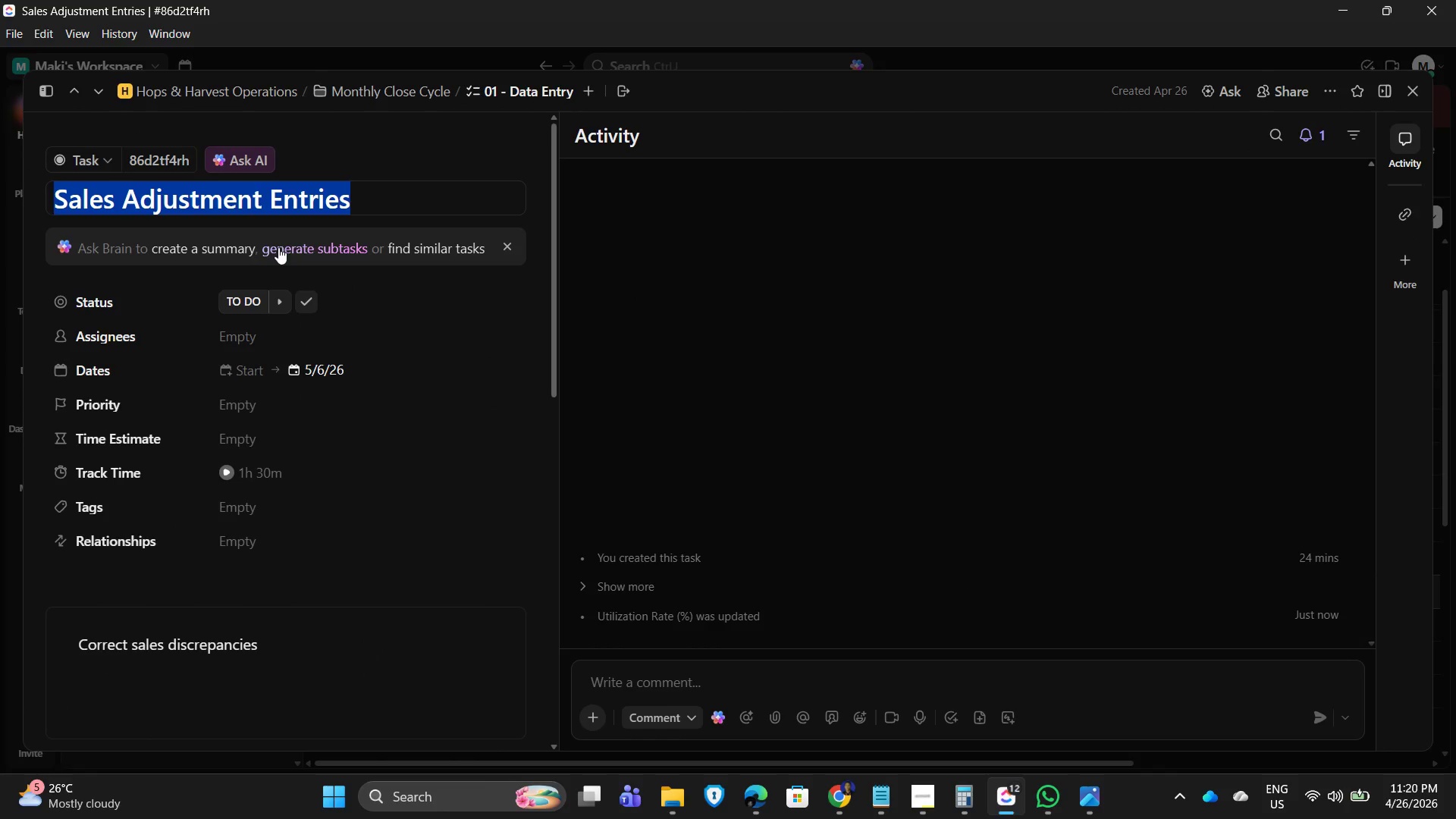 
type(Expense u)
key(Backspace)
type(Uploard)
key(Backspace)
key(Backspace)
type(d)
 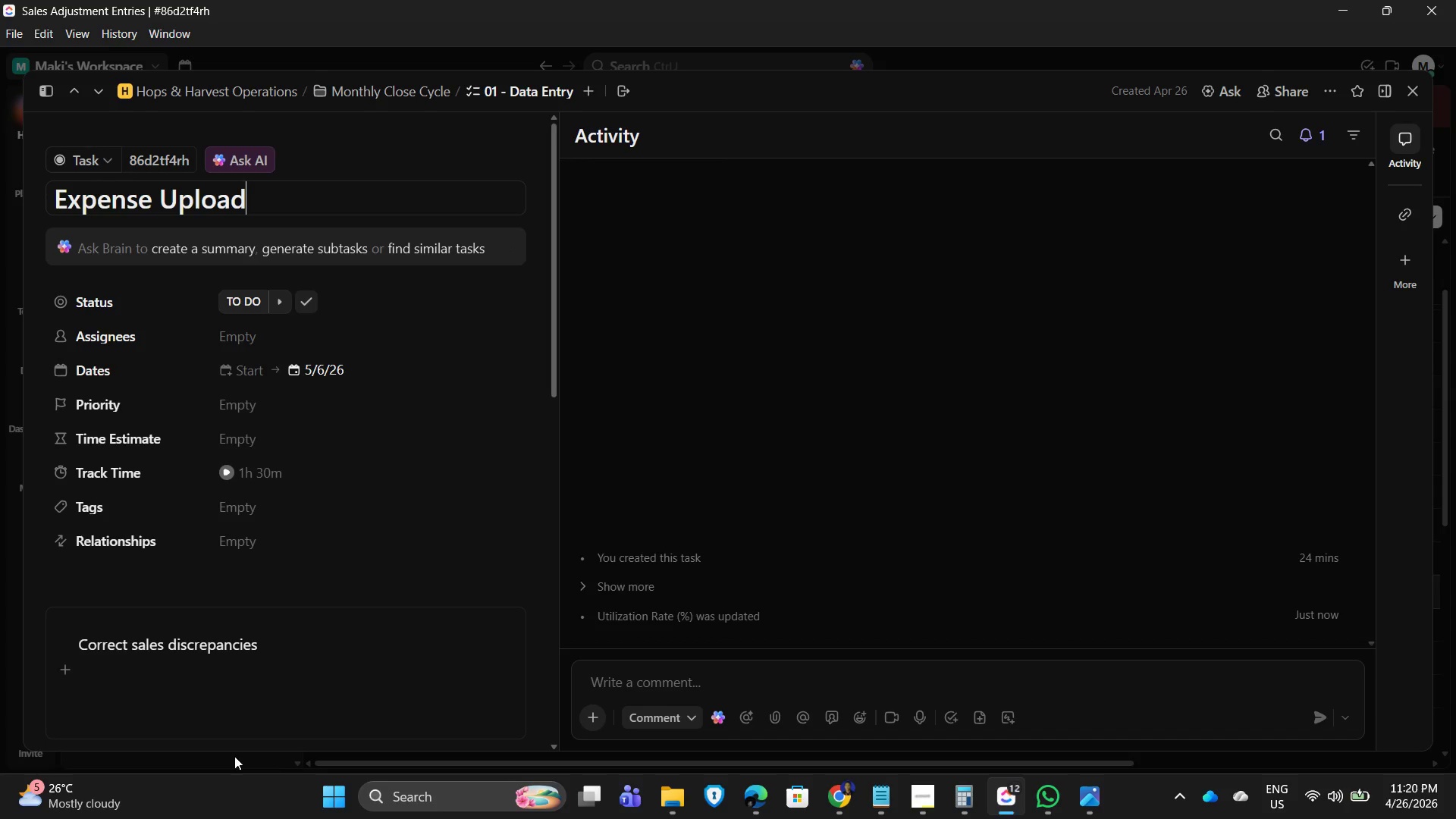 
left_click([275, 654])
 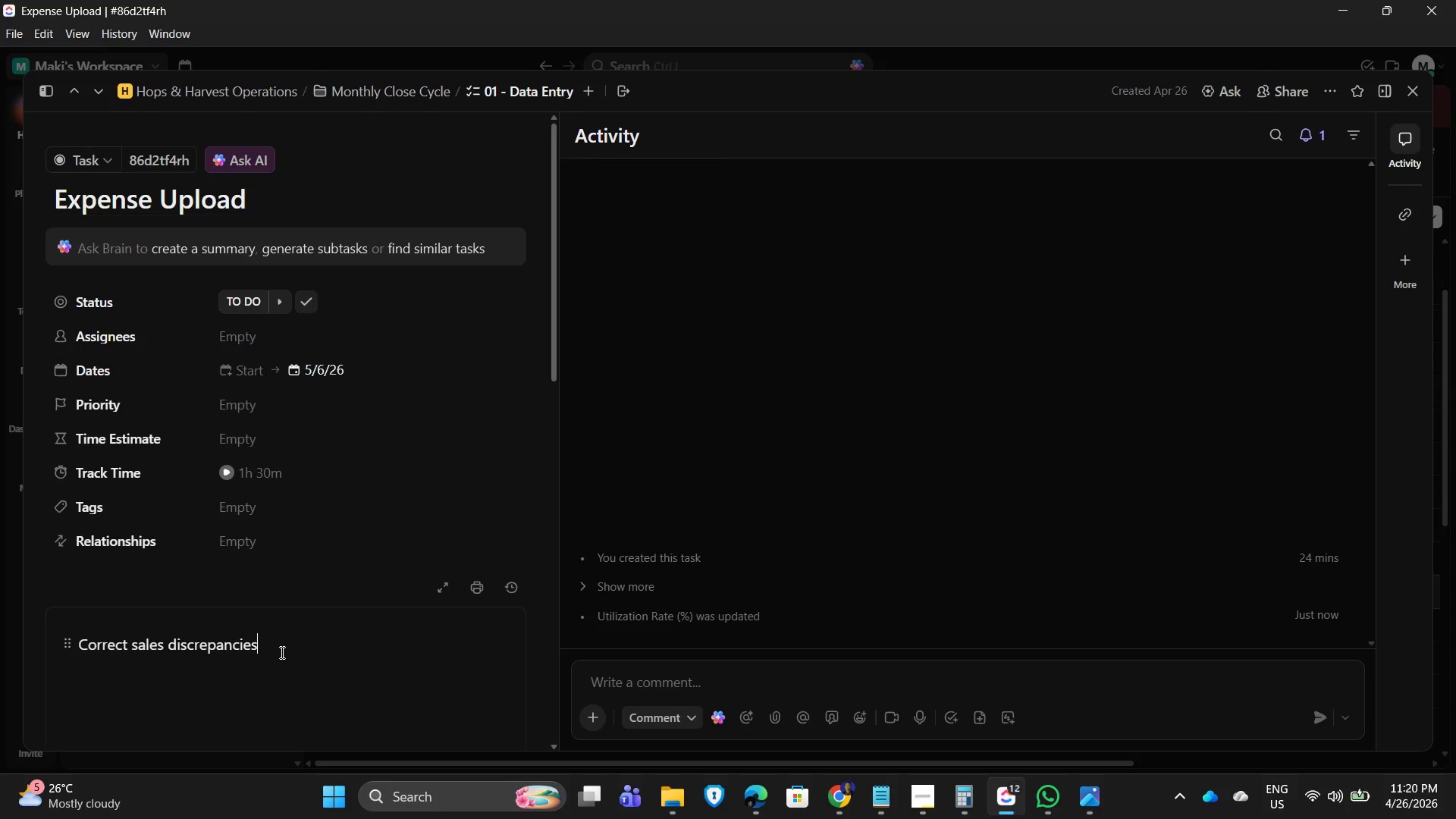 
left_click_drag(start_coordinate=[281, 652], to_coordinate=[72, 639])
 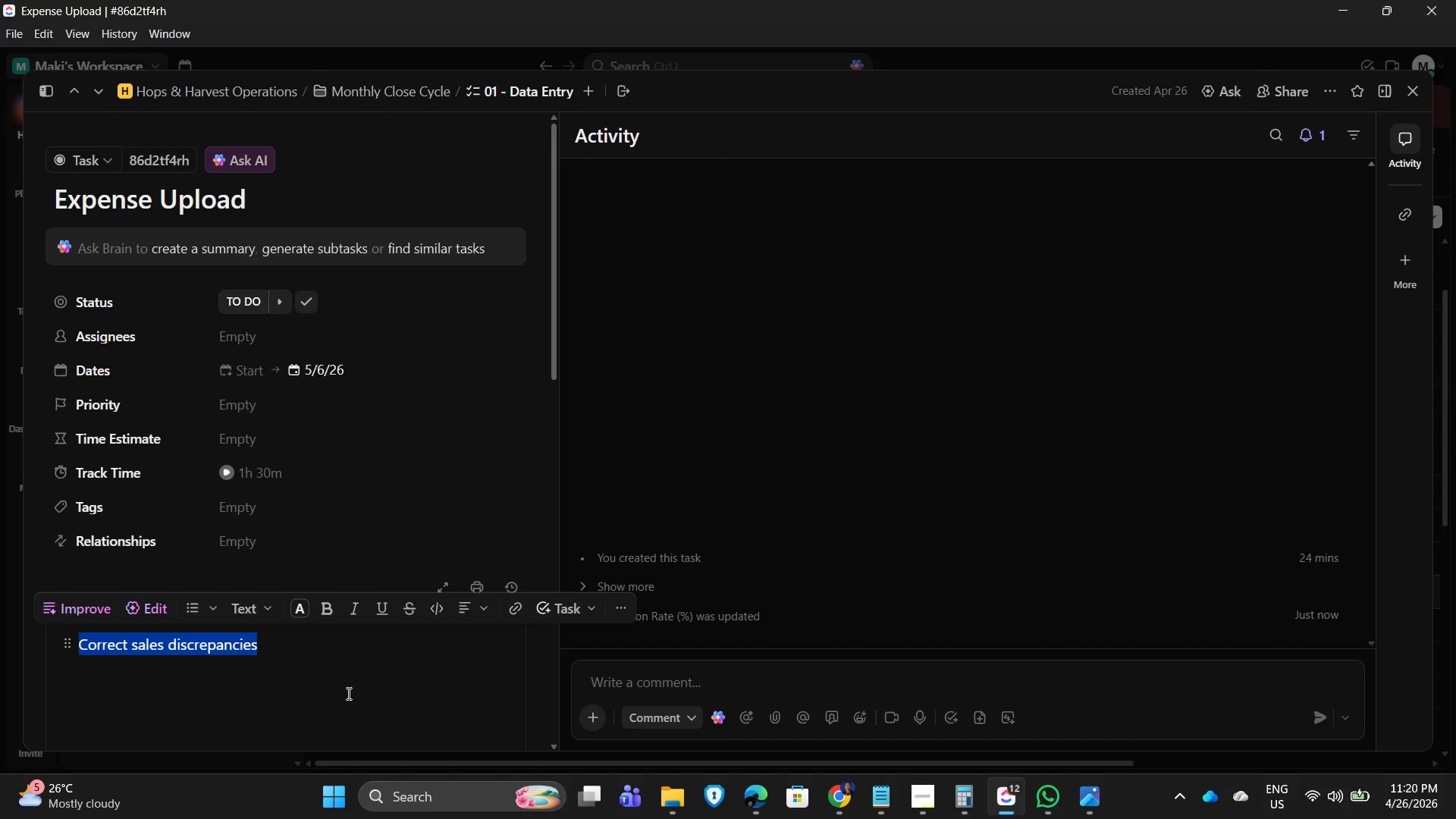 
type(Upload expense recie)
key(Backspace)
key(Backspace)
type(eipts)
 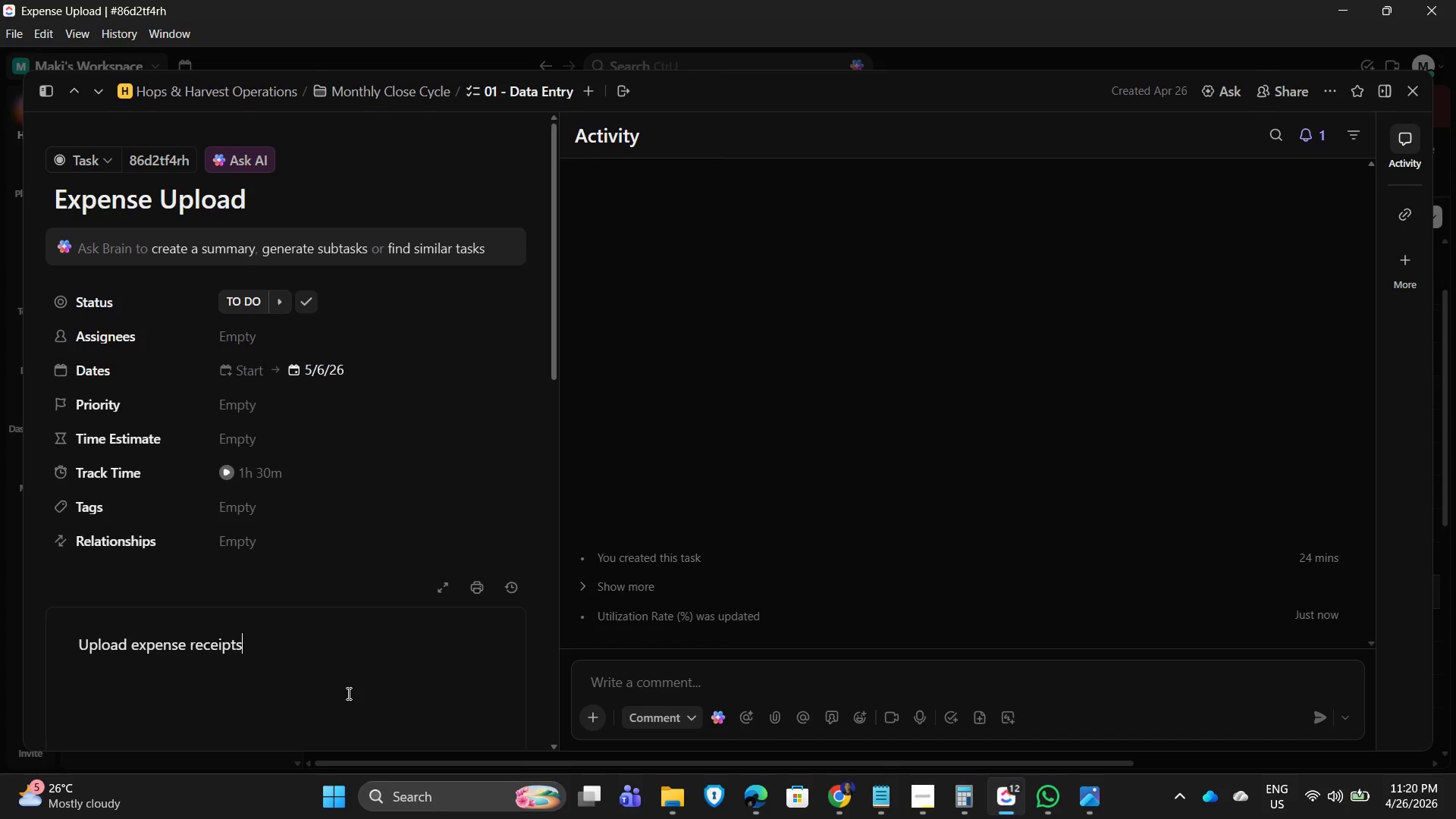 
key(Enter)
 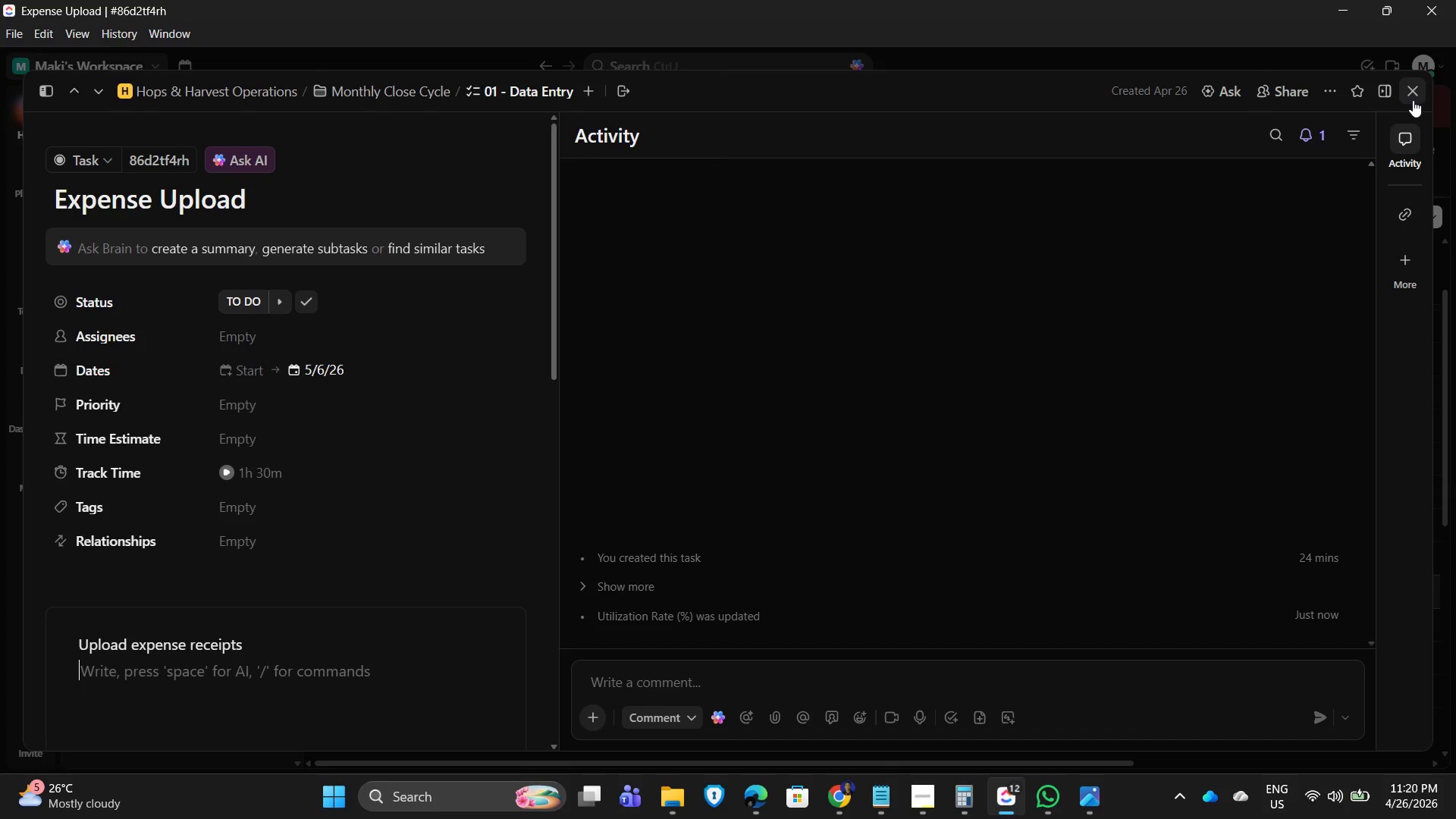 
left_click([1416, 100])
 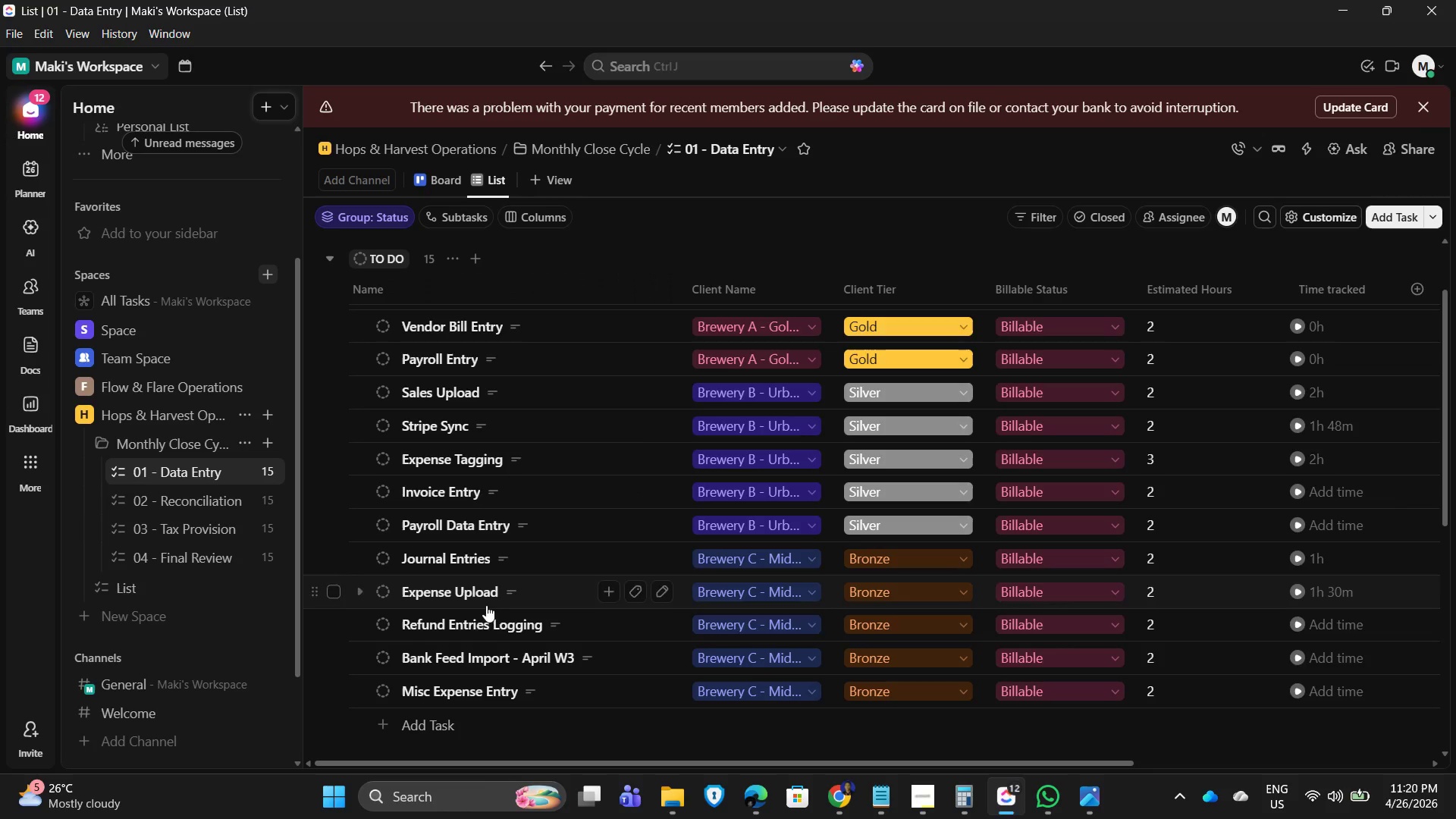 
left_click([462, 625])
 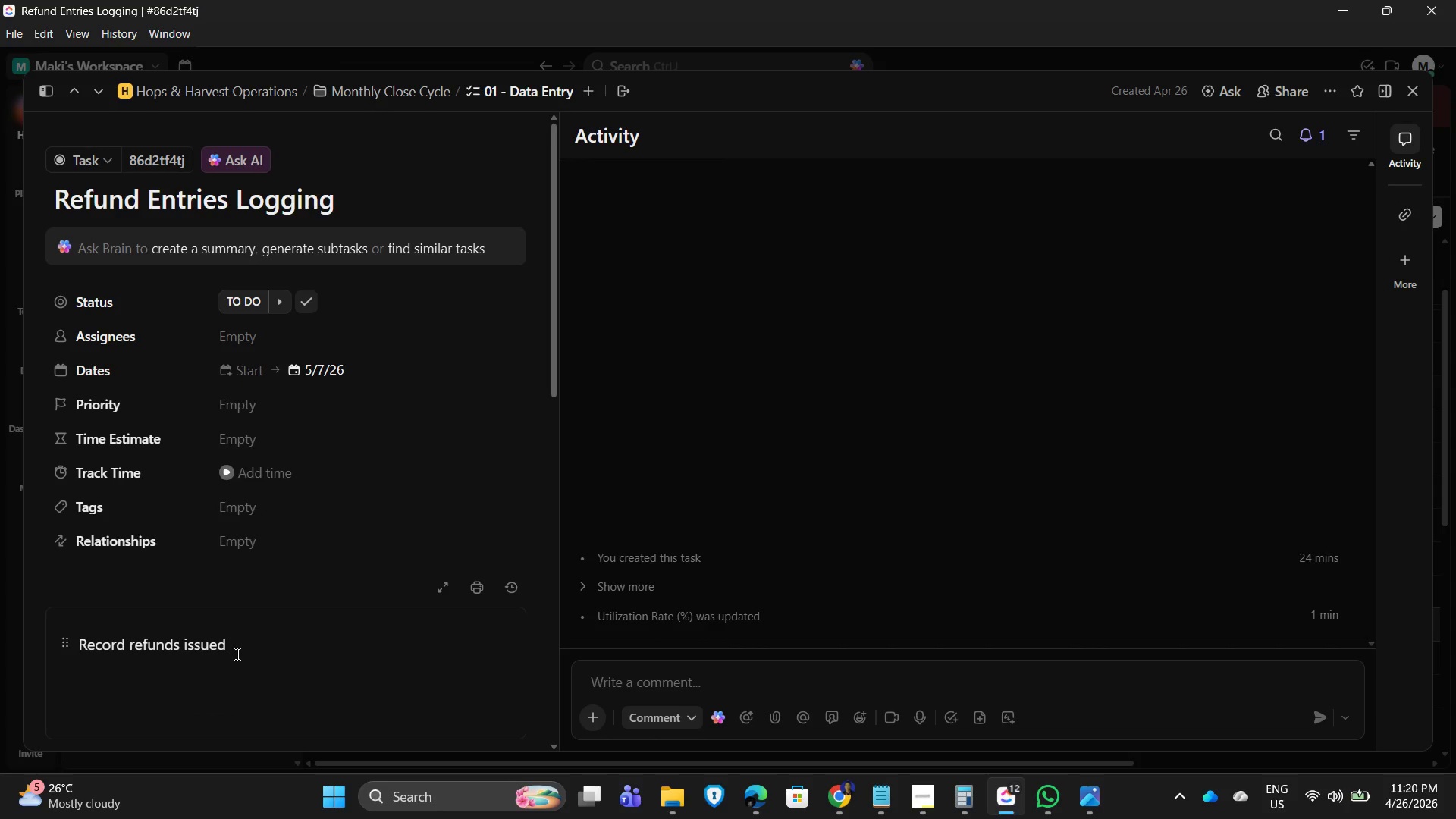 
left_click_drag(start_coordinate=[372, 210], to_coordinate=[38, 208])
 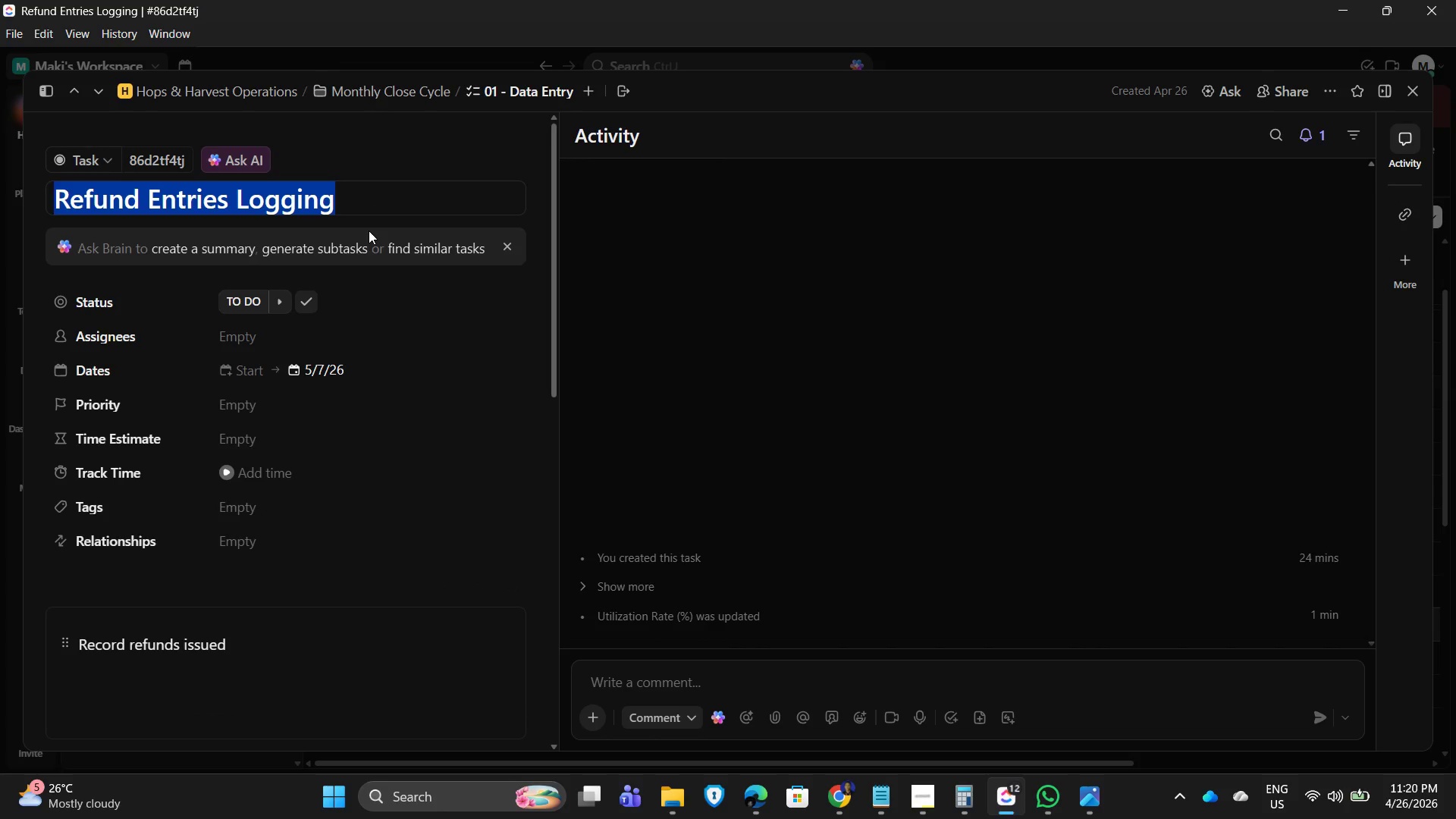 
type(Sales Log Entry)
 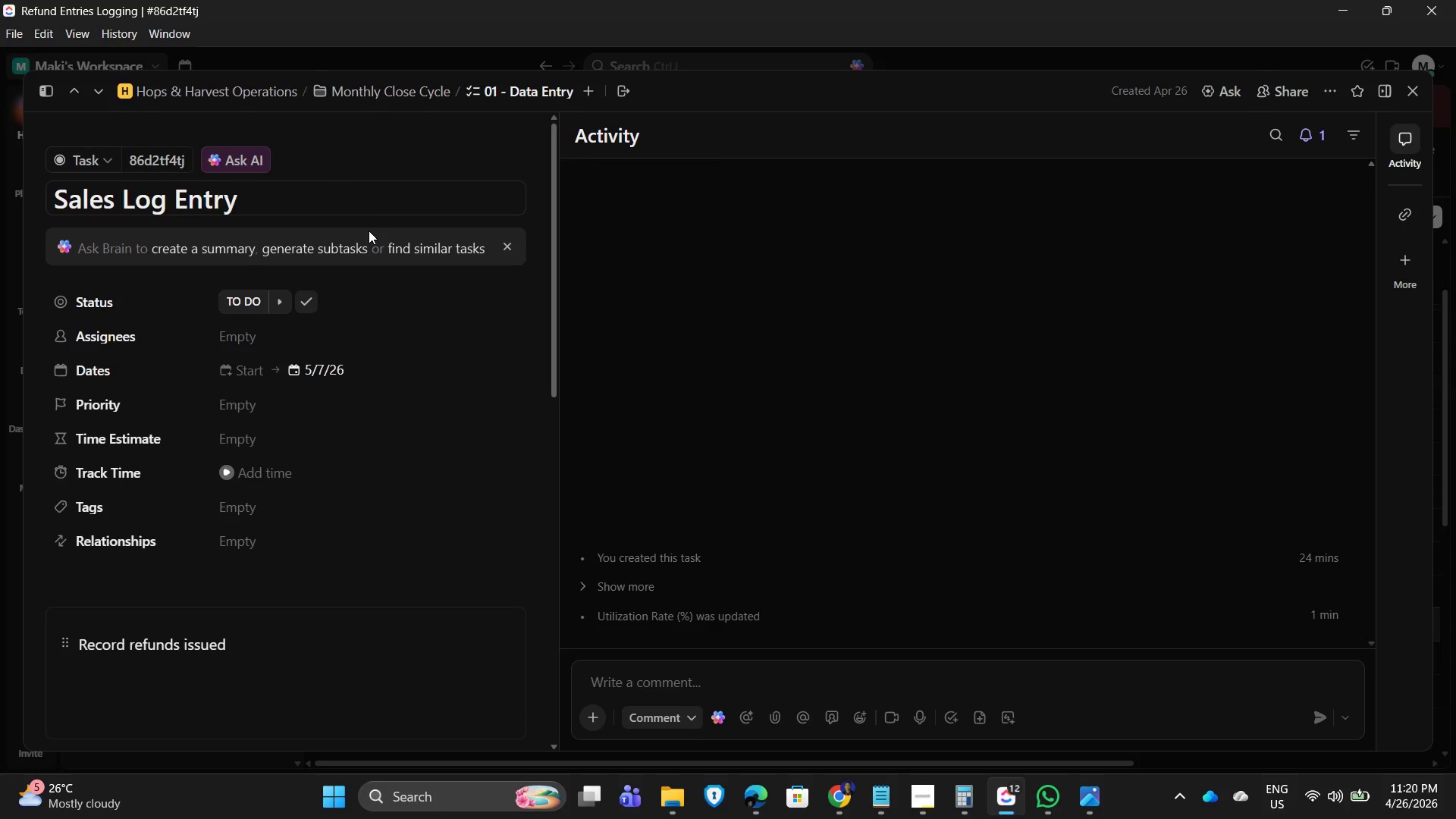 
key(Enter)
 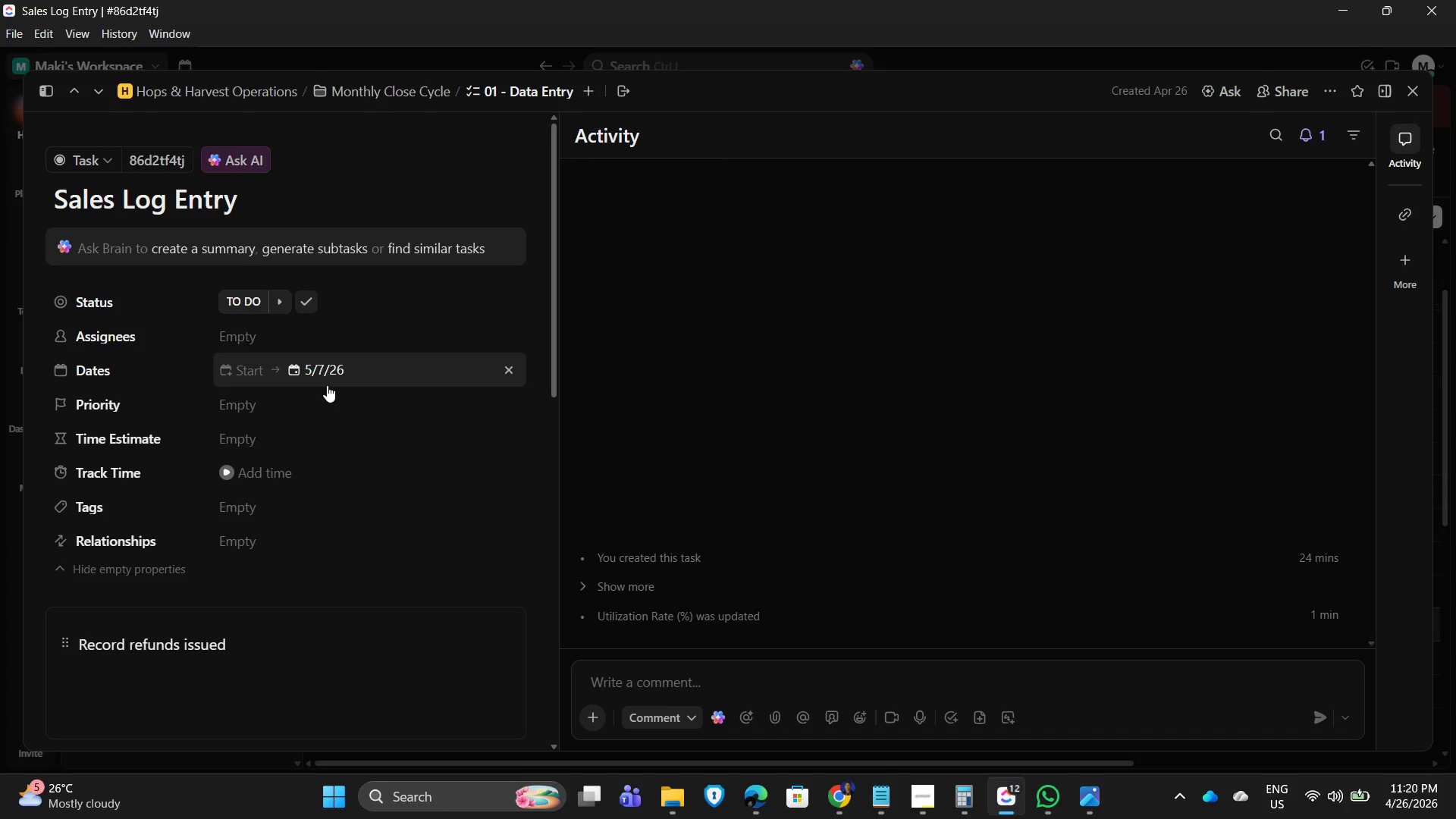 
wait(5.99)
 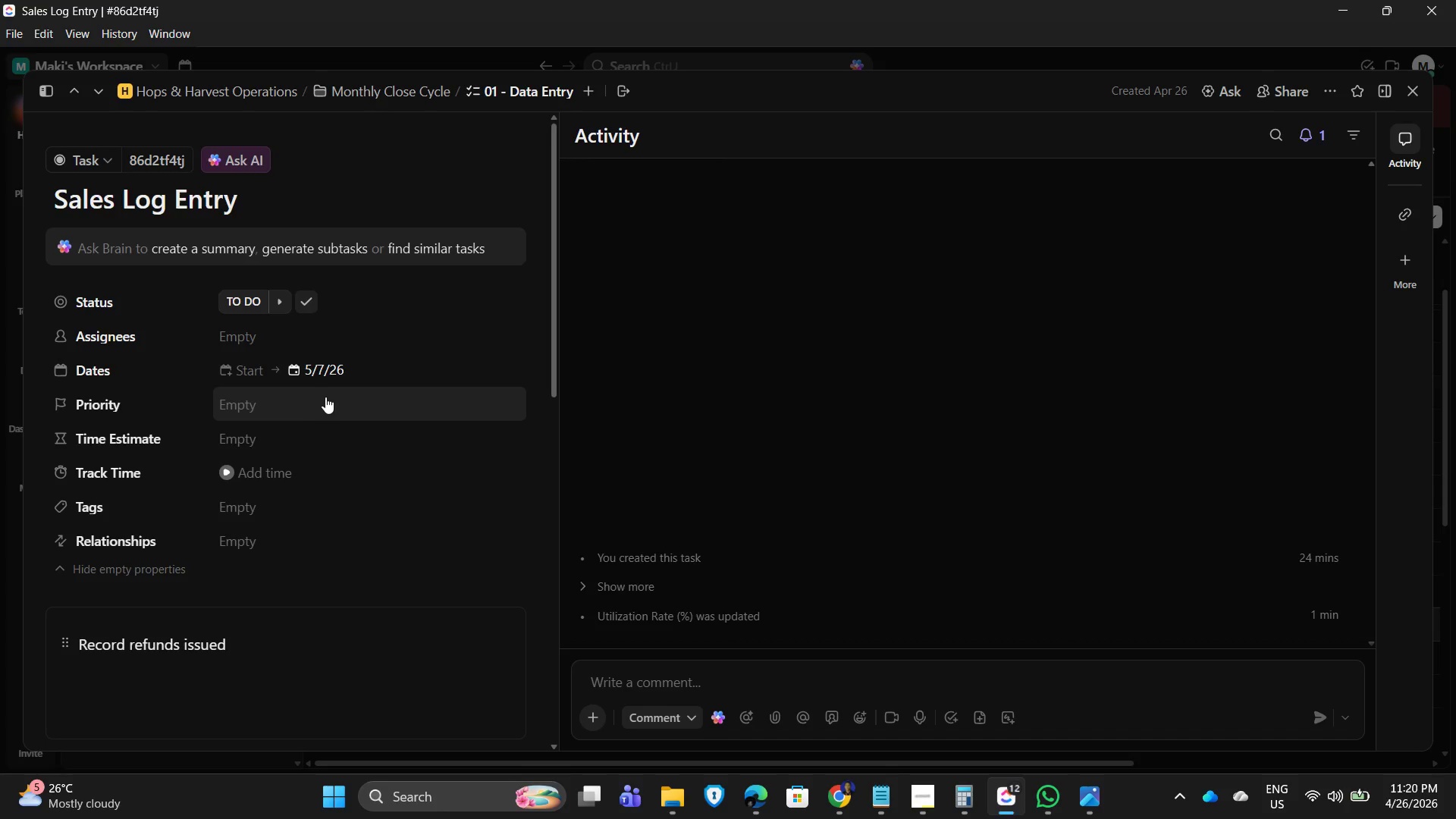 
left_click_drag(start_coordinate=[259, 644], to_coordinate=[0, 629])
 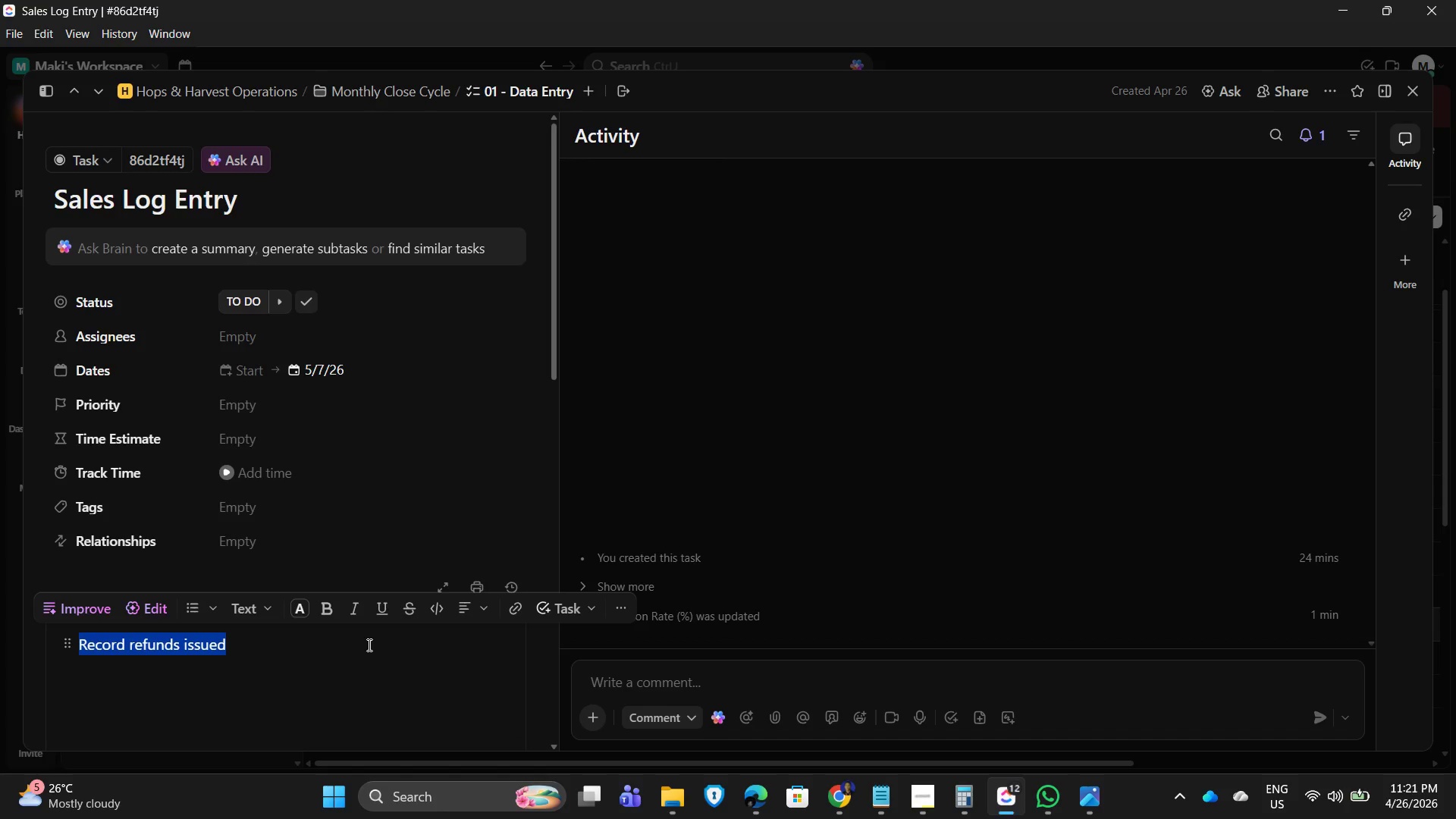 
type(Enter D)
key(Backspace)
type(daily sales)
 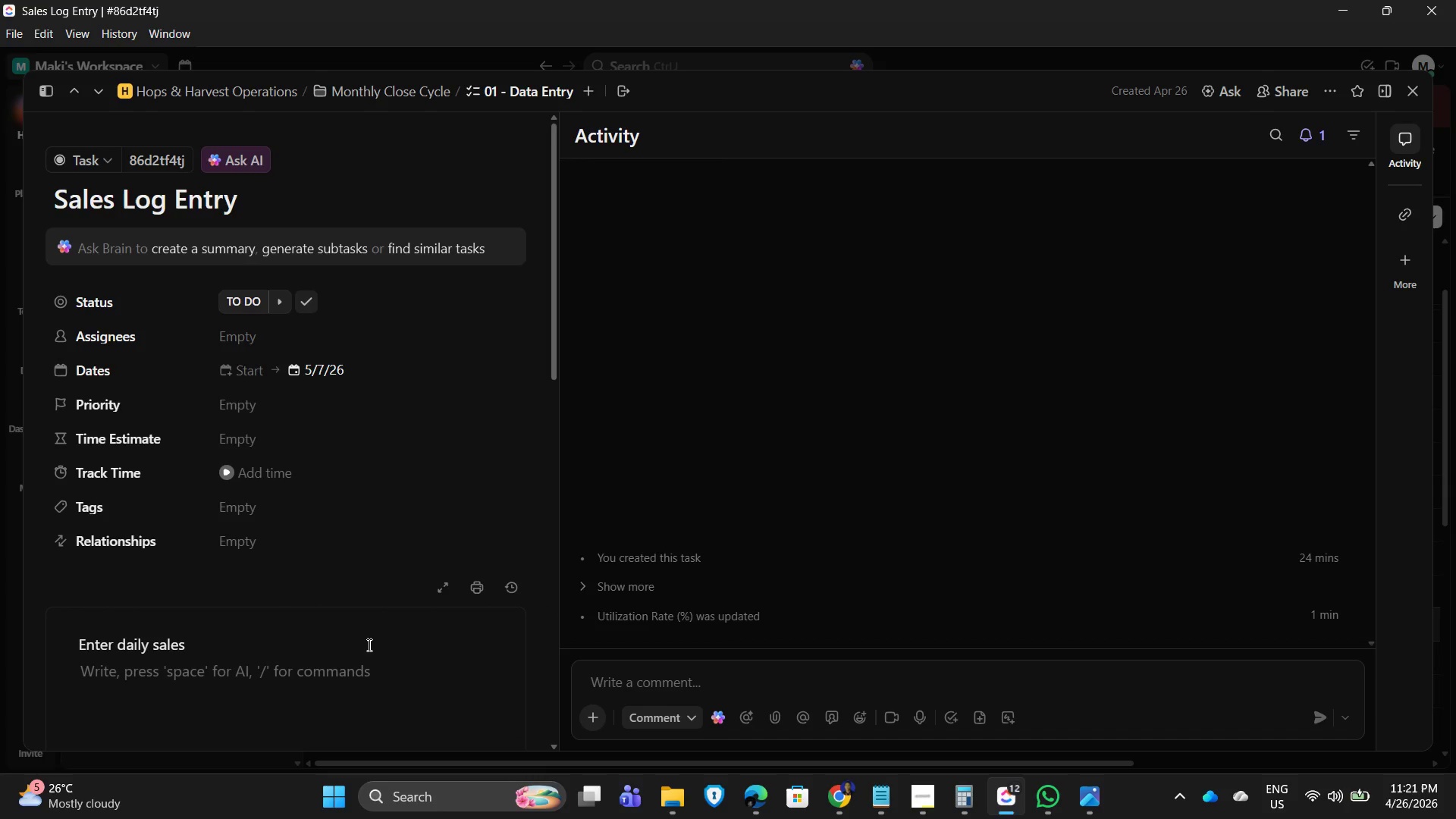 
 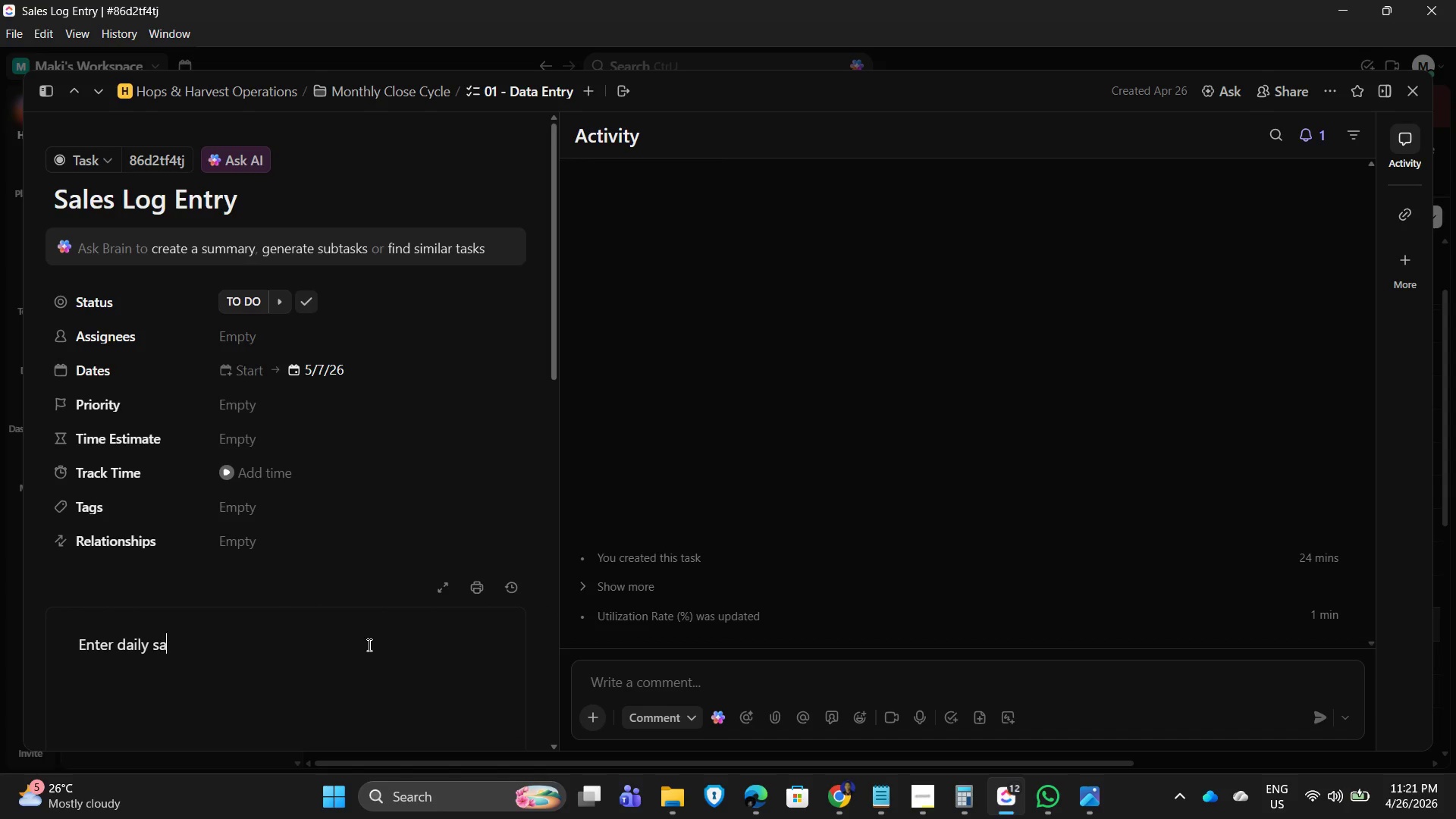 
key(Enter)
 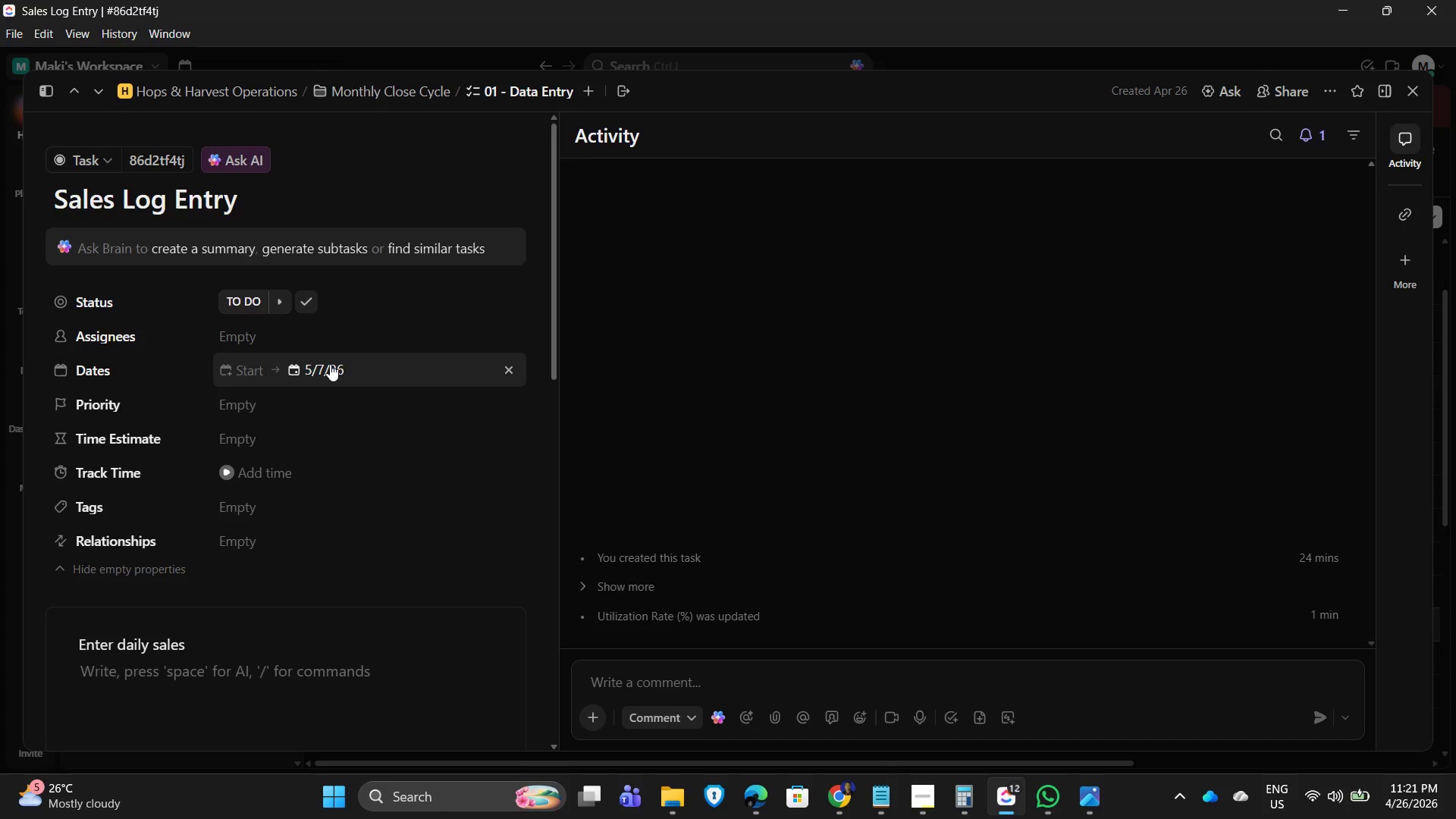 
left_click([329, 365])
 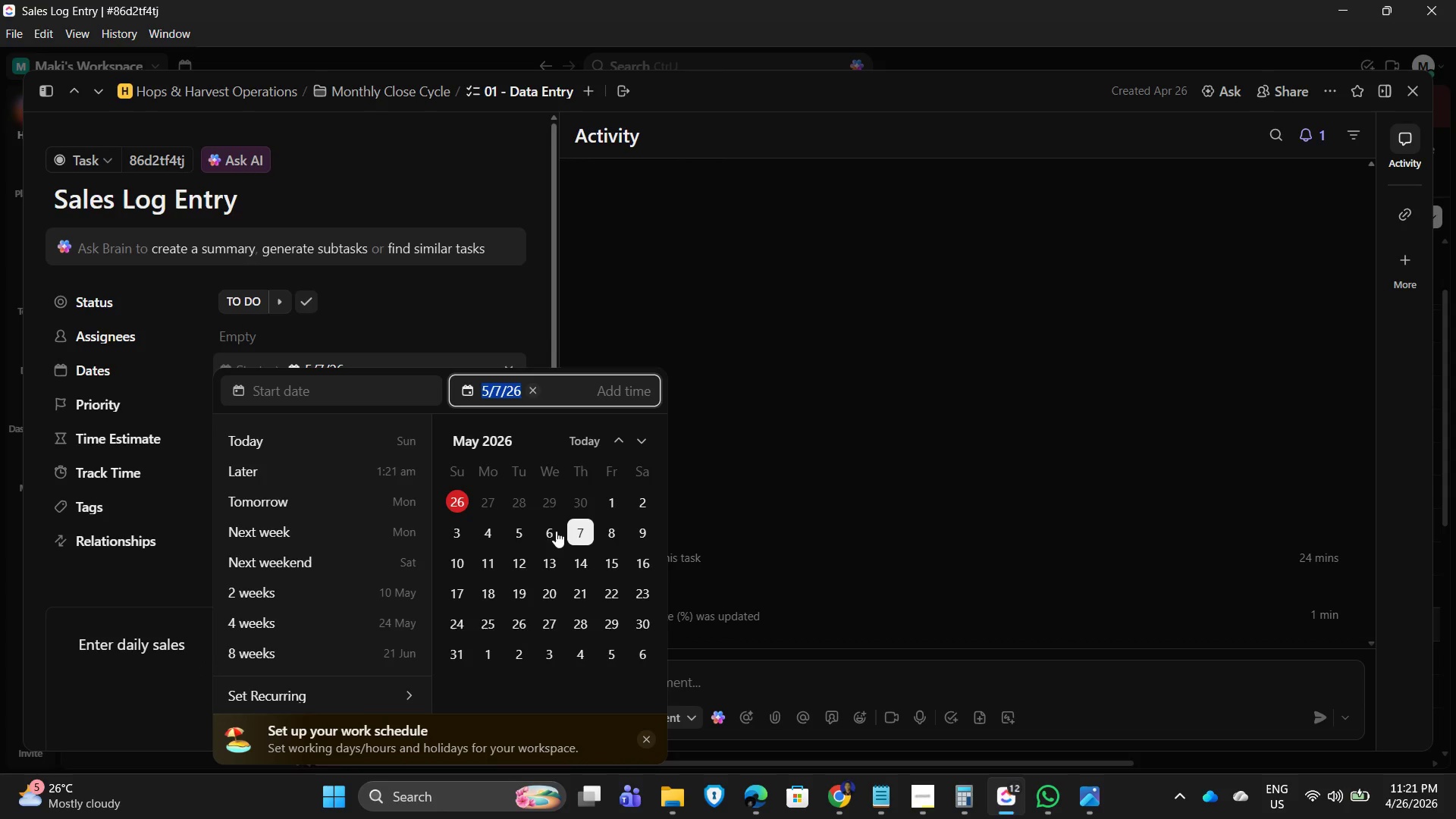 
left_click([460, 530])
 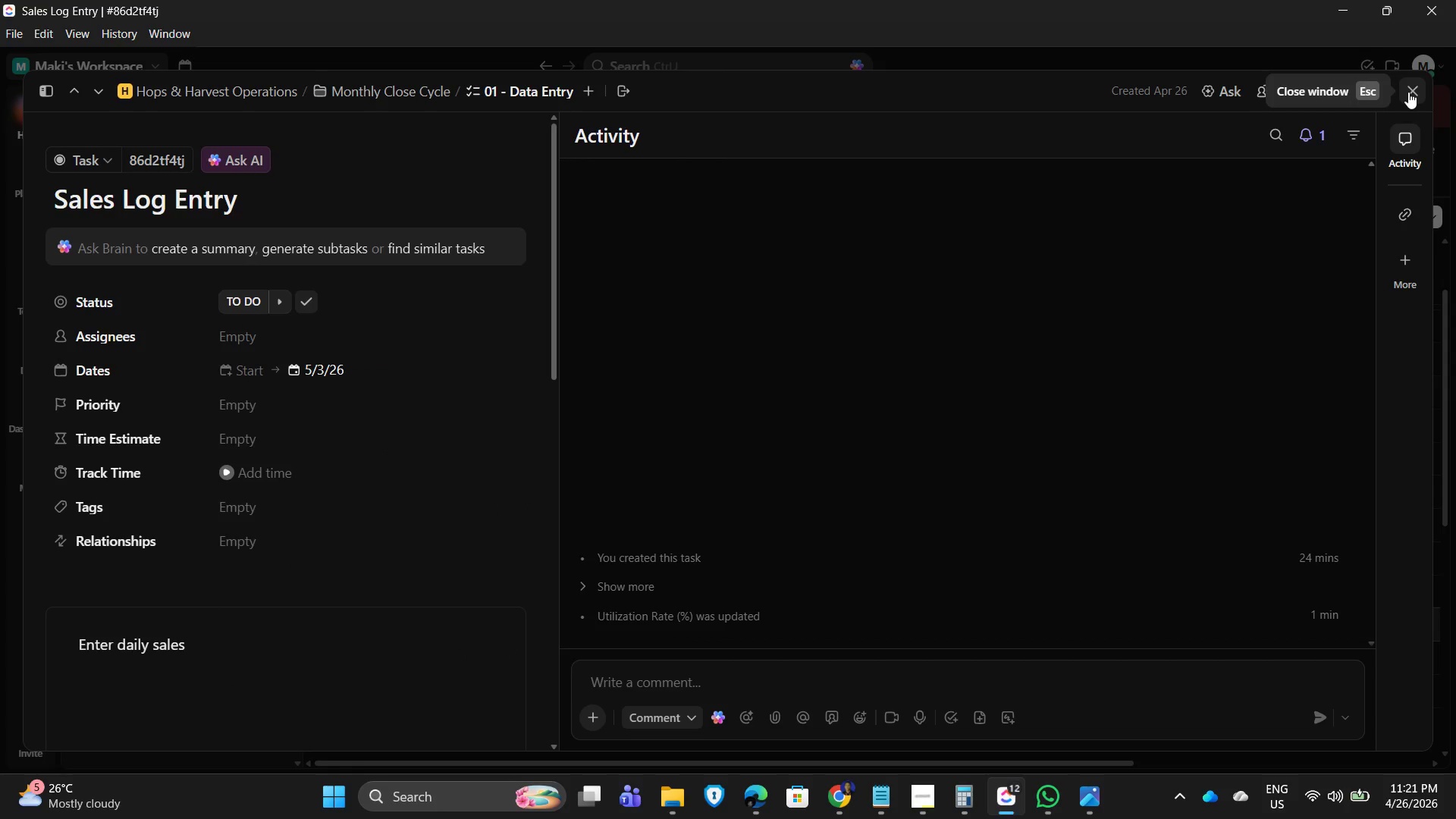 
wait(8.89)
 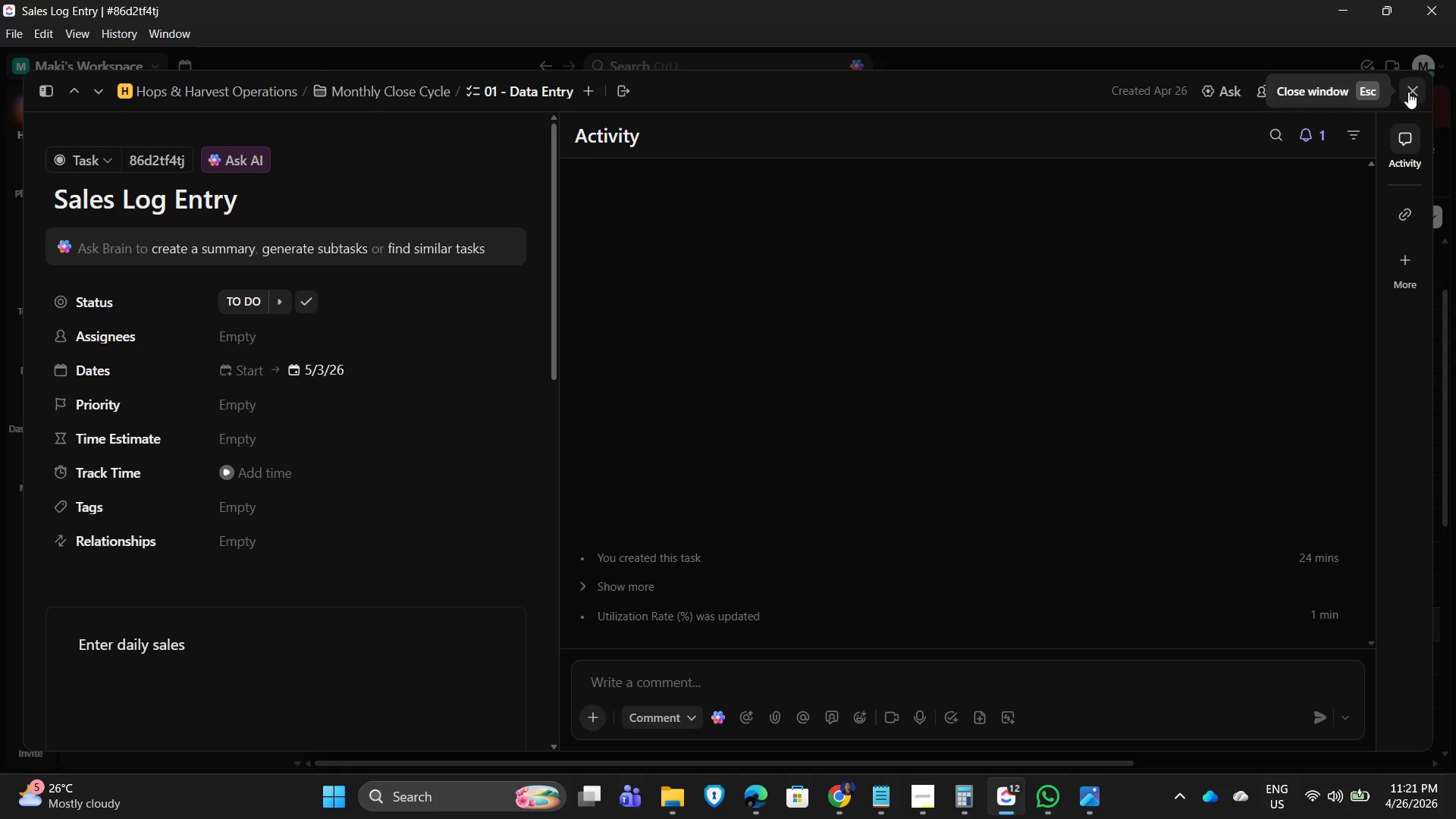 
left_click([1408, 92])
 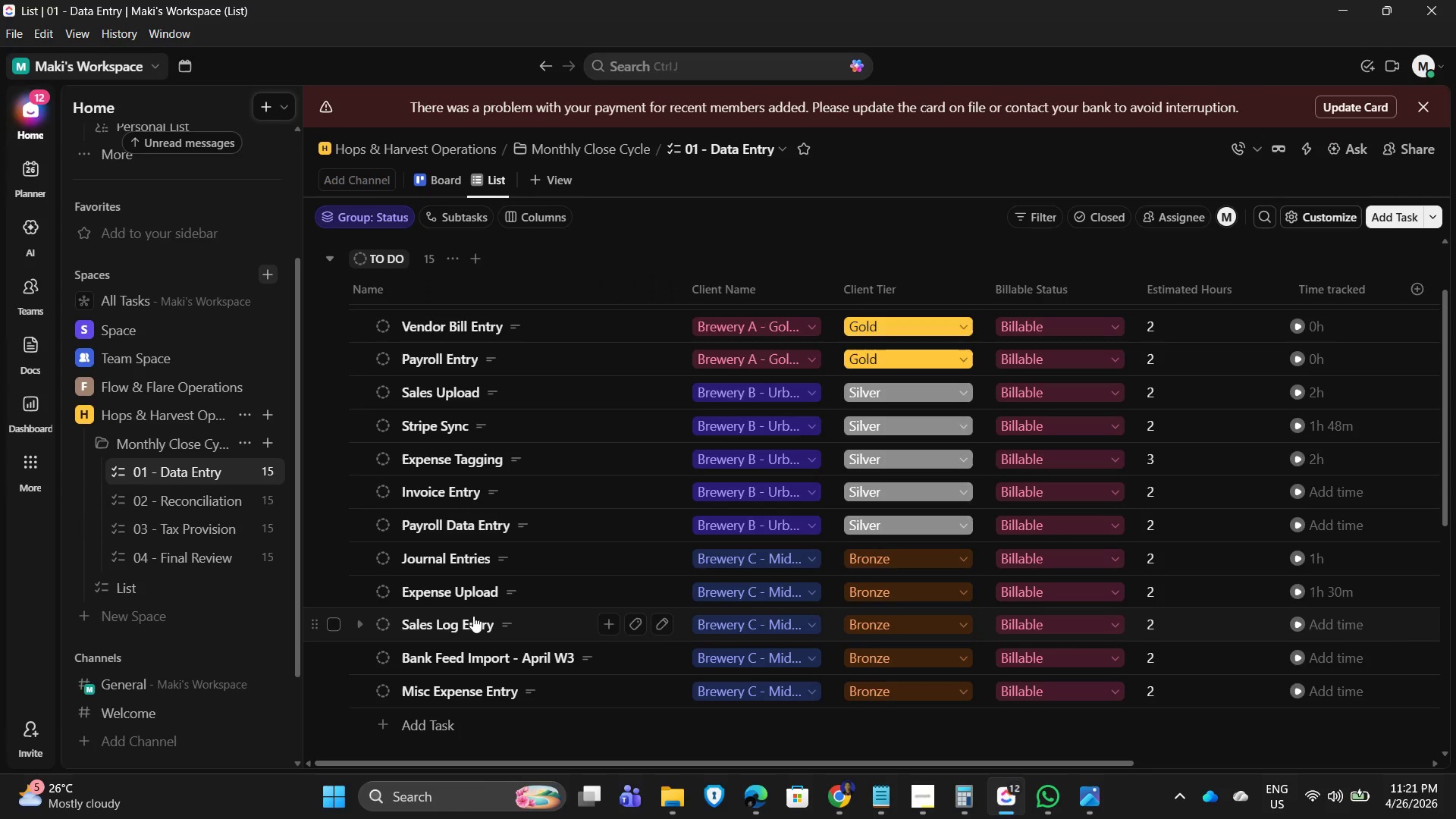 
left_click([464, 601])
 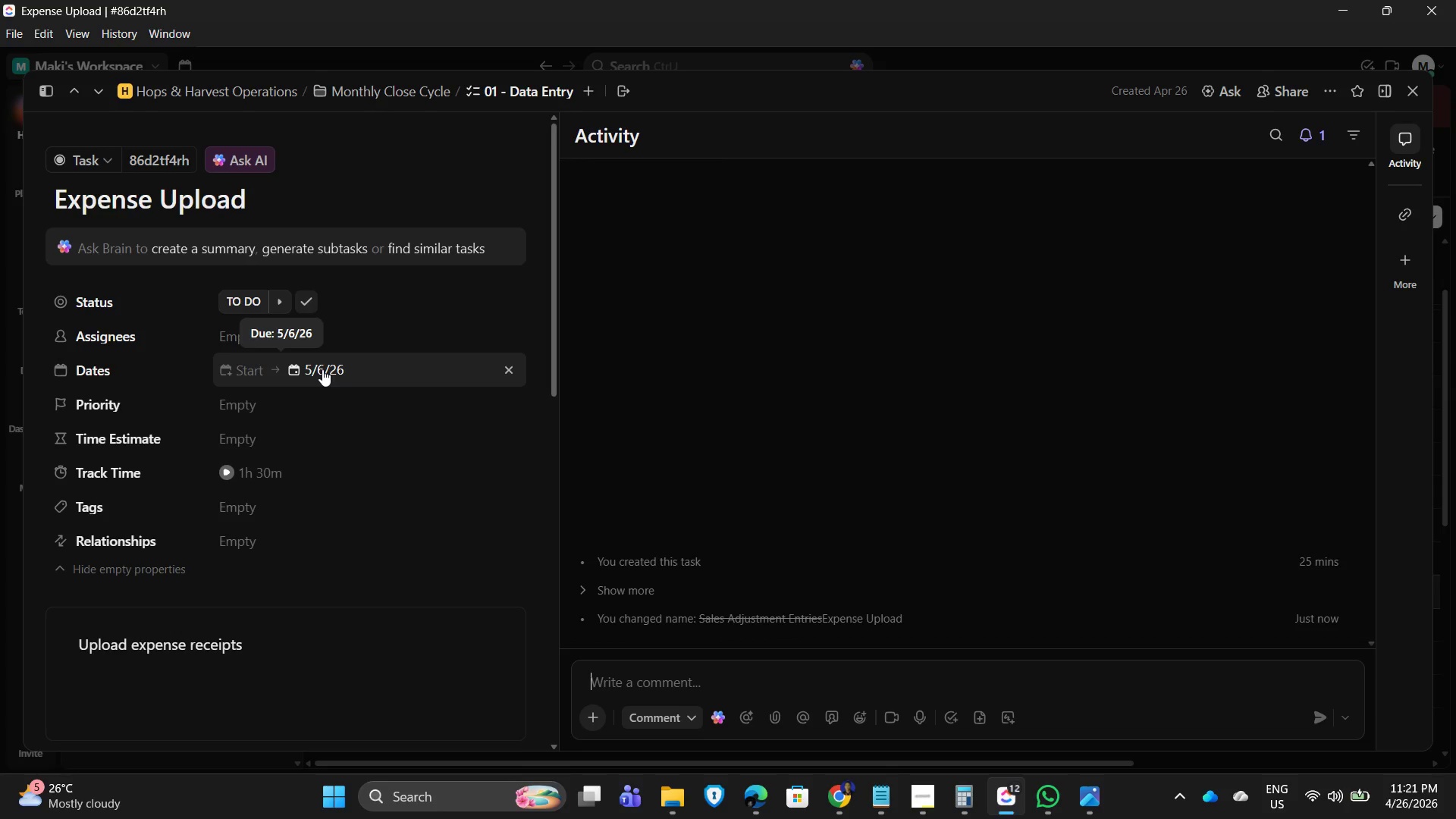 
wait(6.8)
 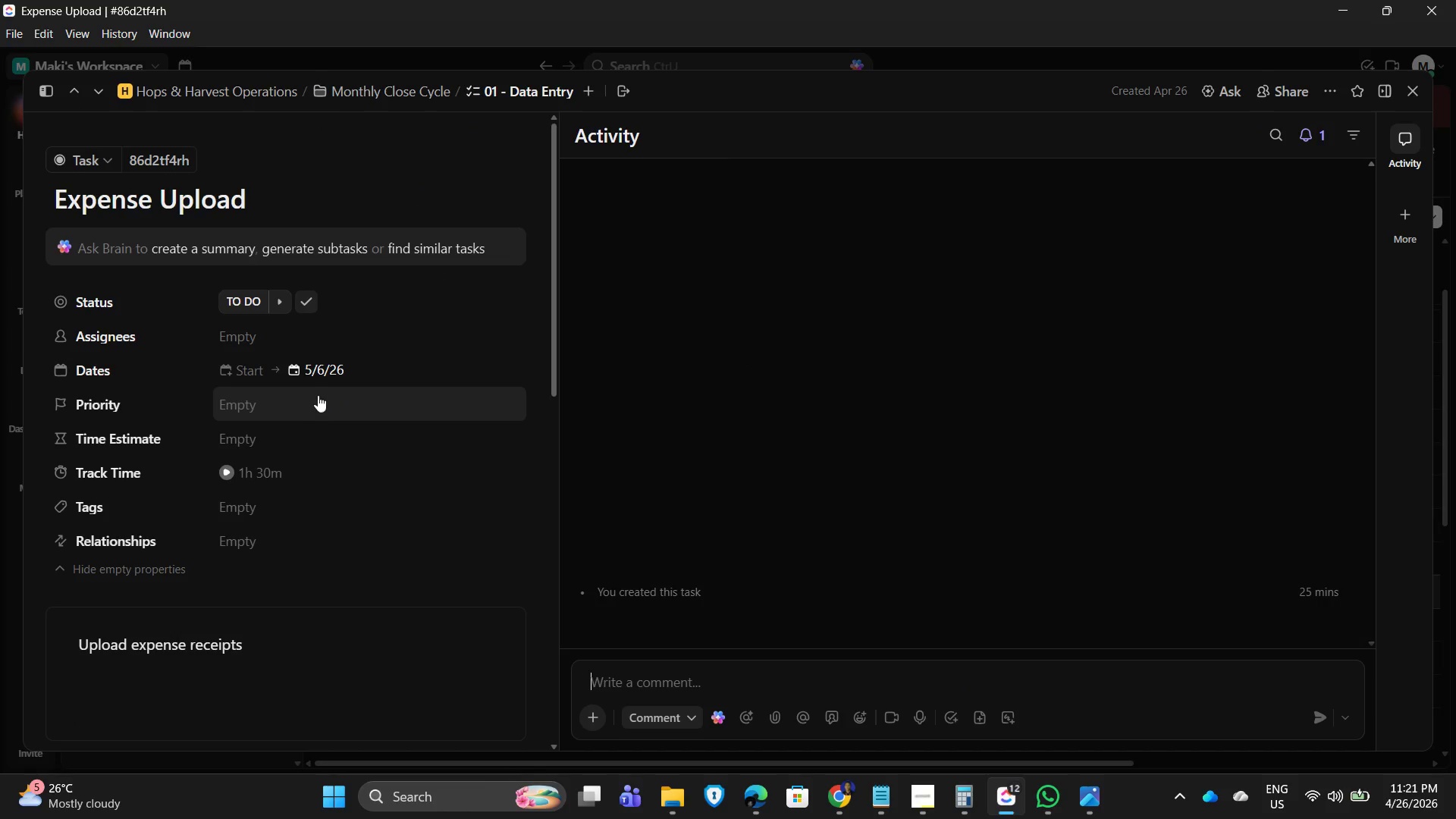 
left_click([322, 369])
 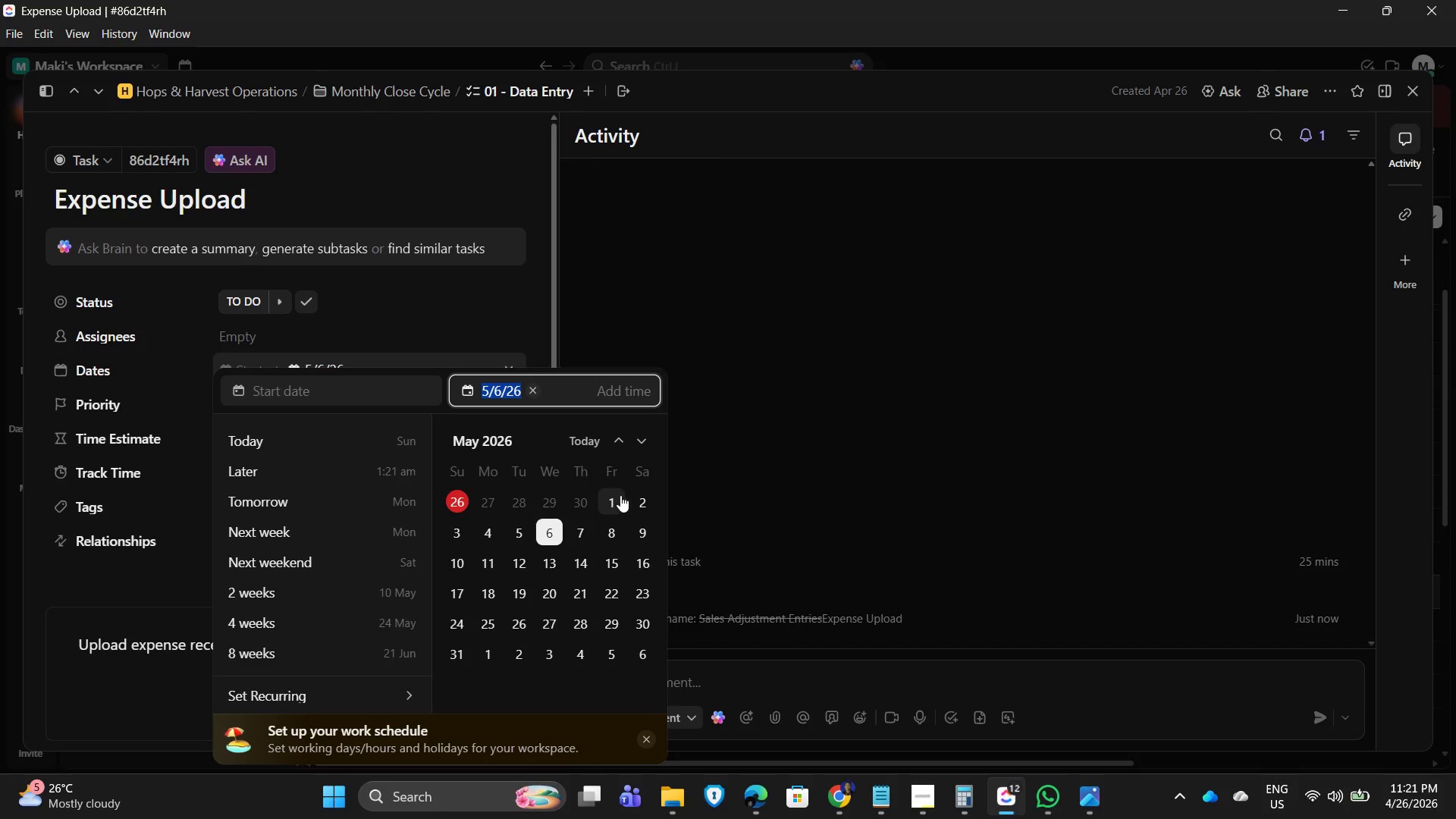 
left_click([633, 501])
 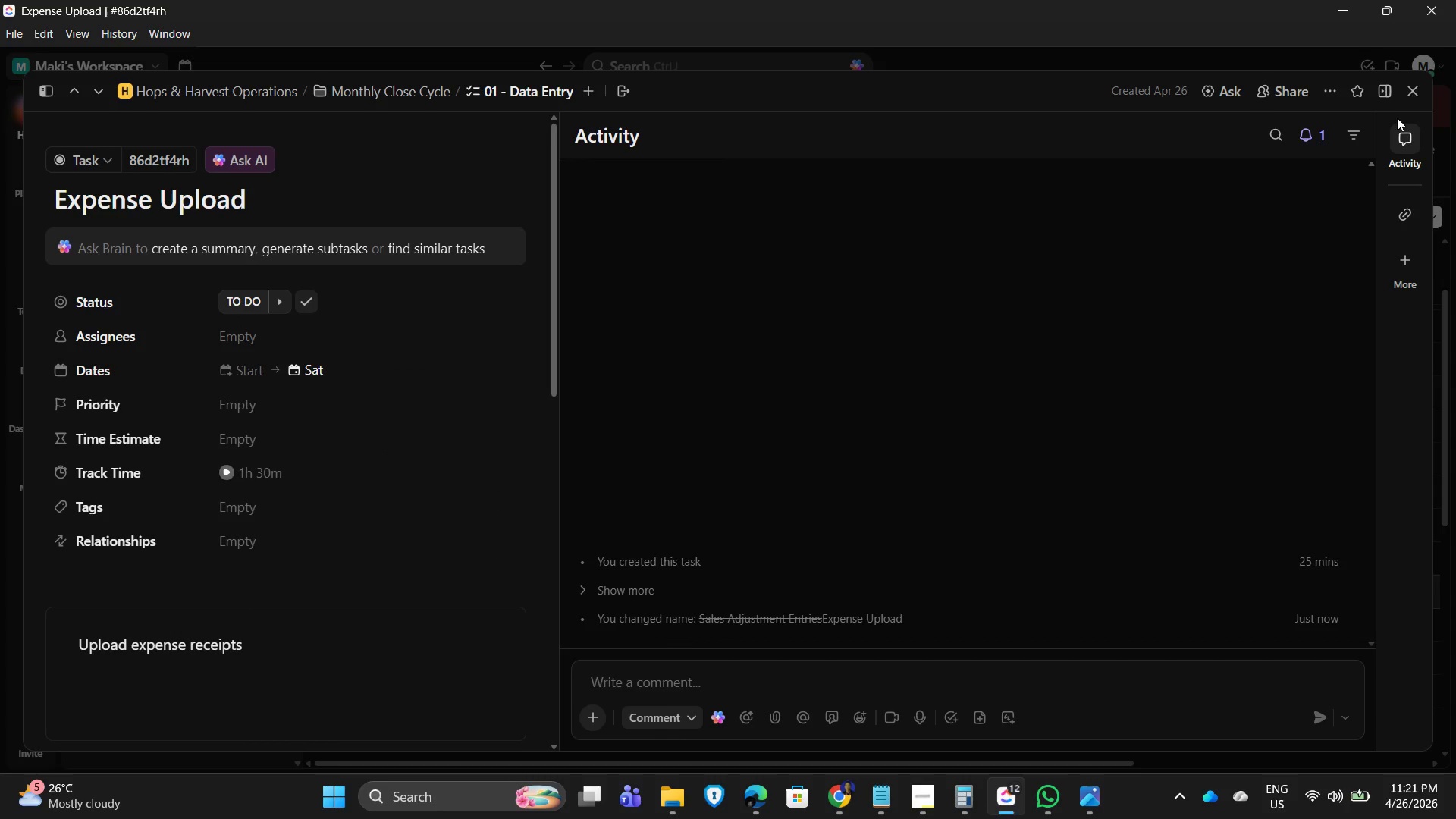 
left_click([1412, 91])
 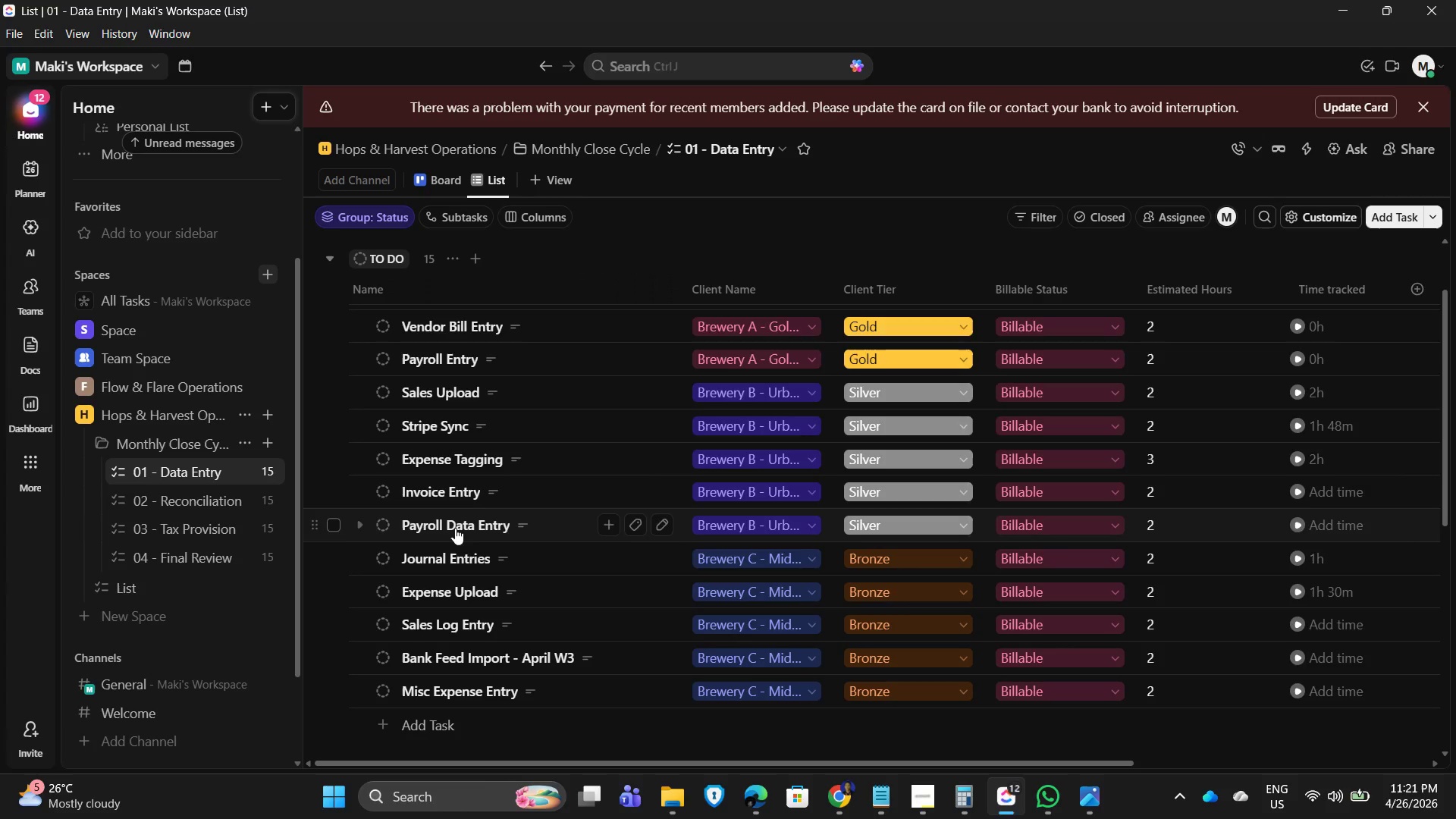 
left_click([447, 561])
 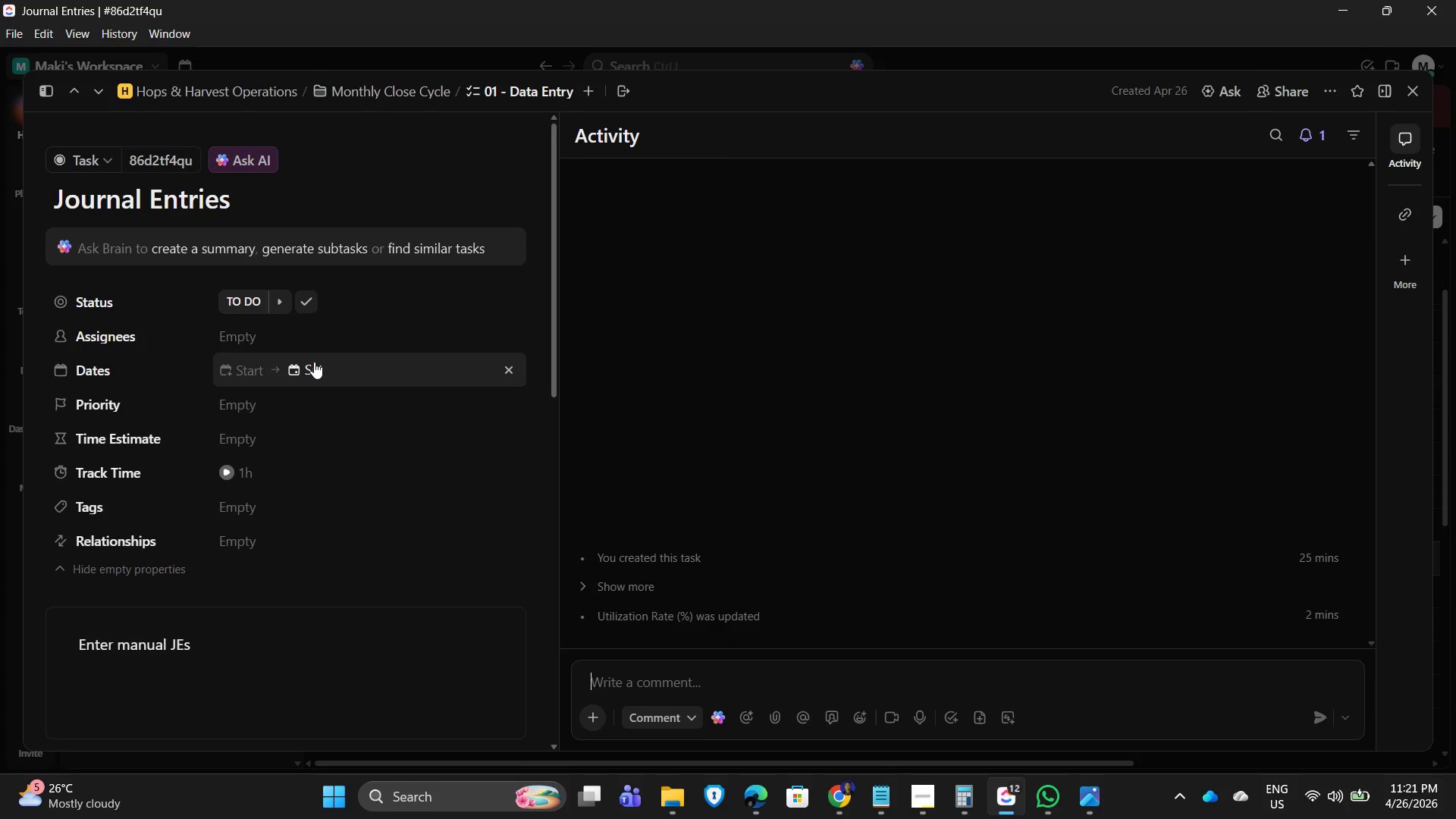 
left_click([314, 362])
 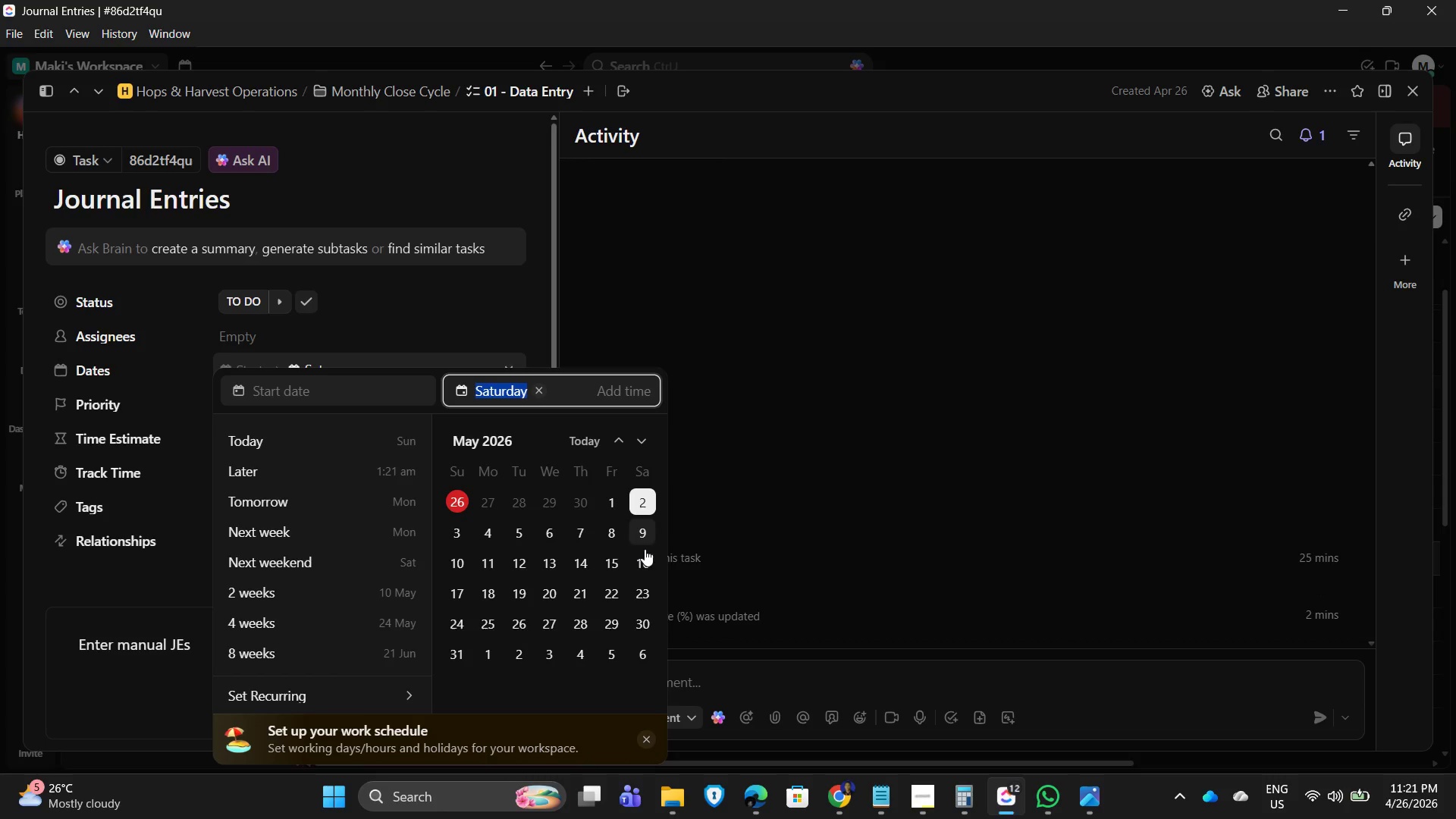 
left_click_drag(start_coordinate=[949, 317], to_coordinate=[956, 315])
 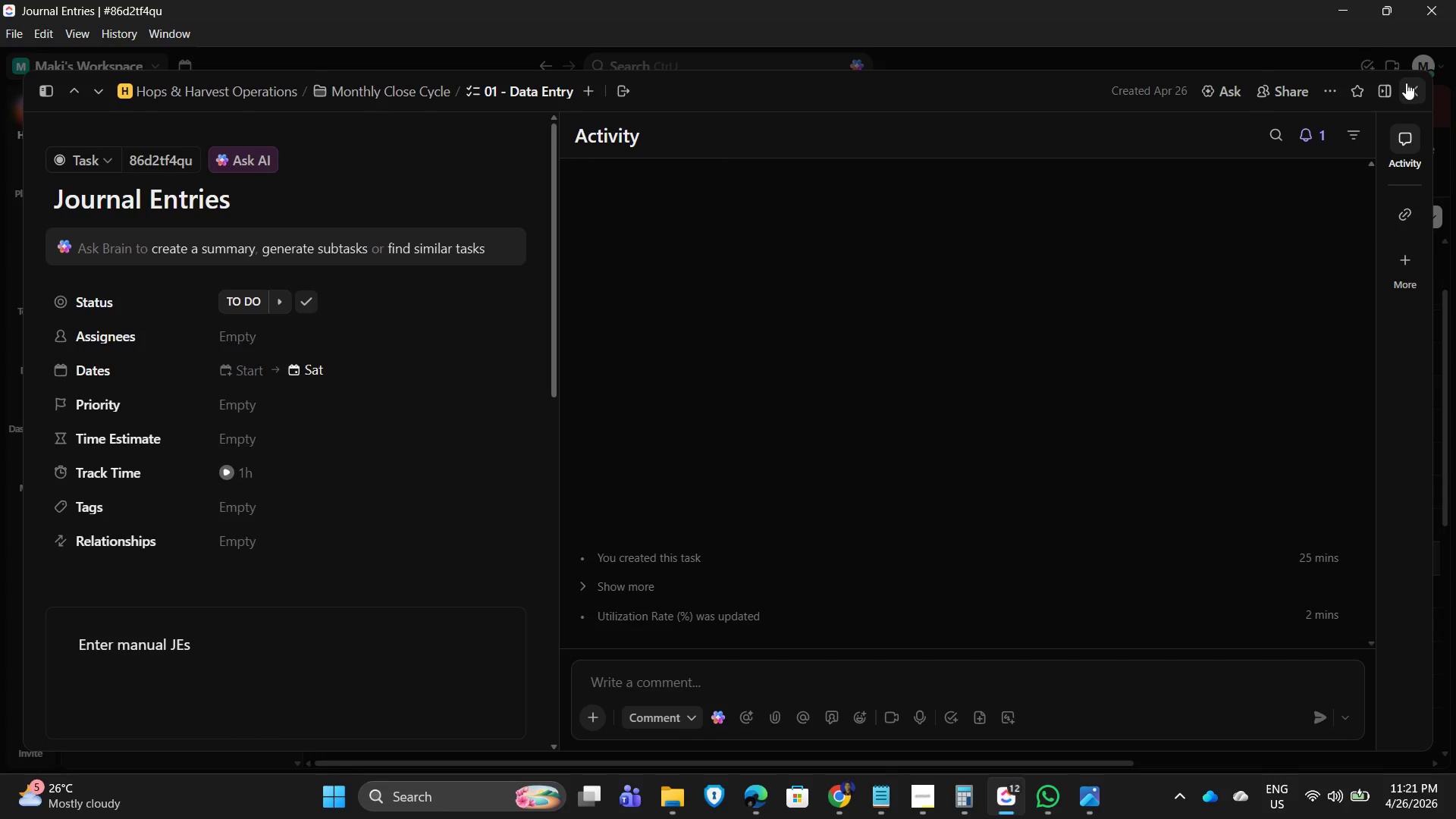 
left_click([1410, 86])
 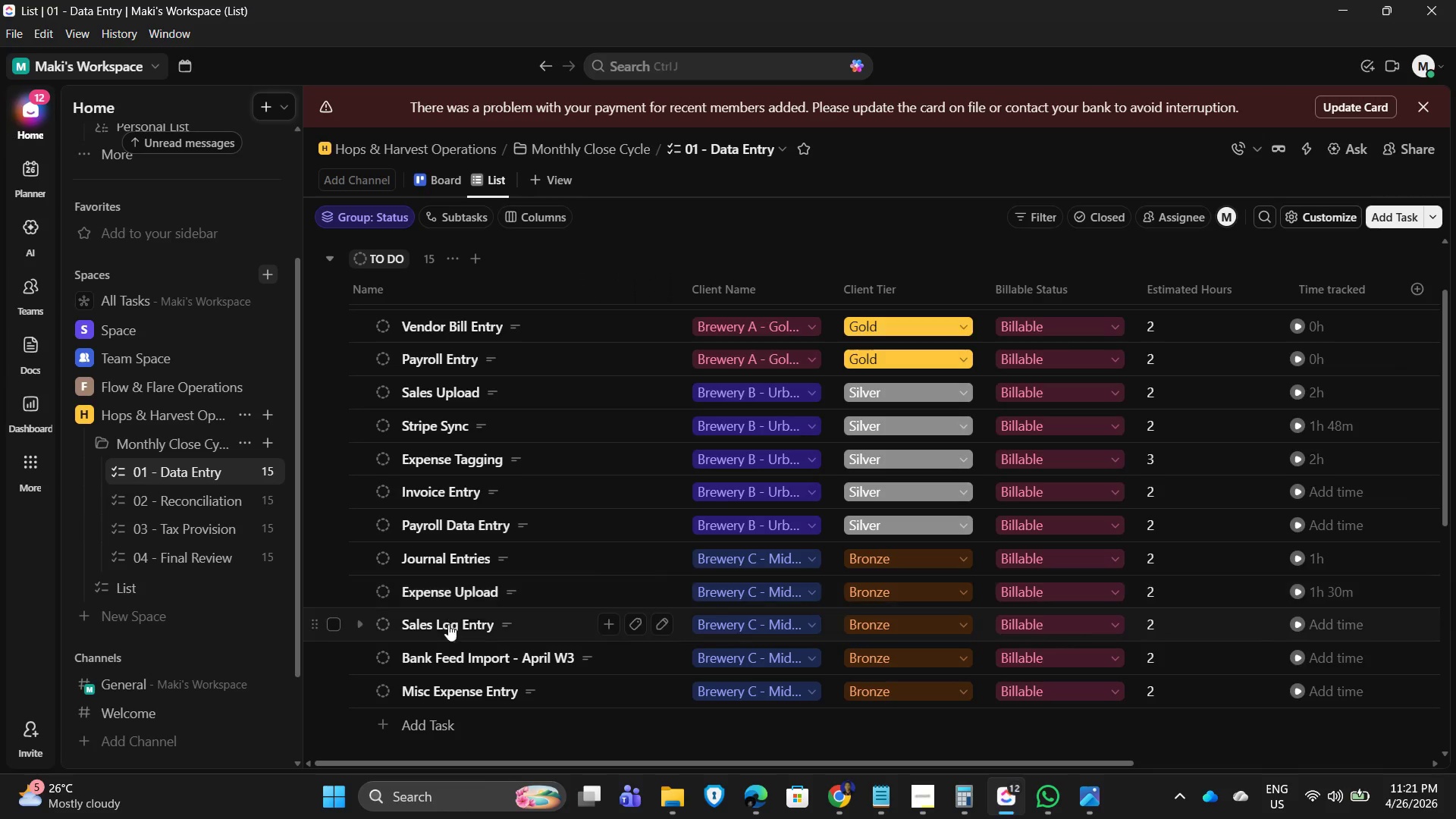 
left_click([453, 628])
 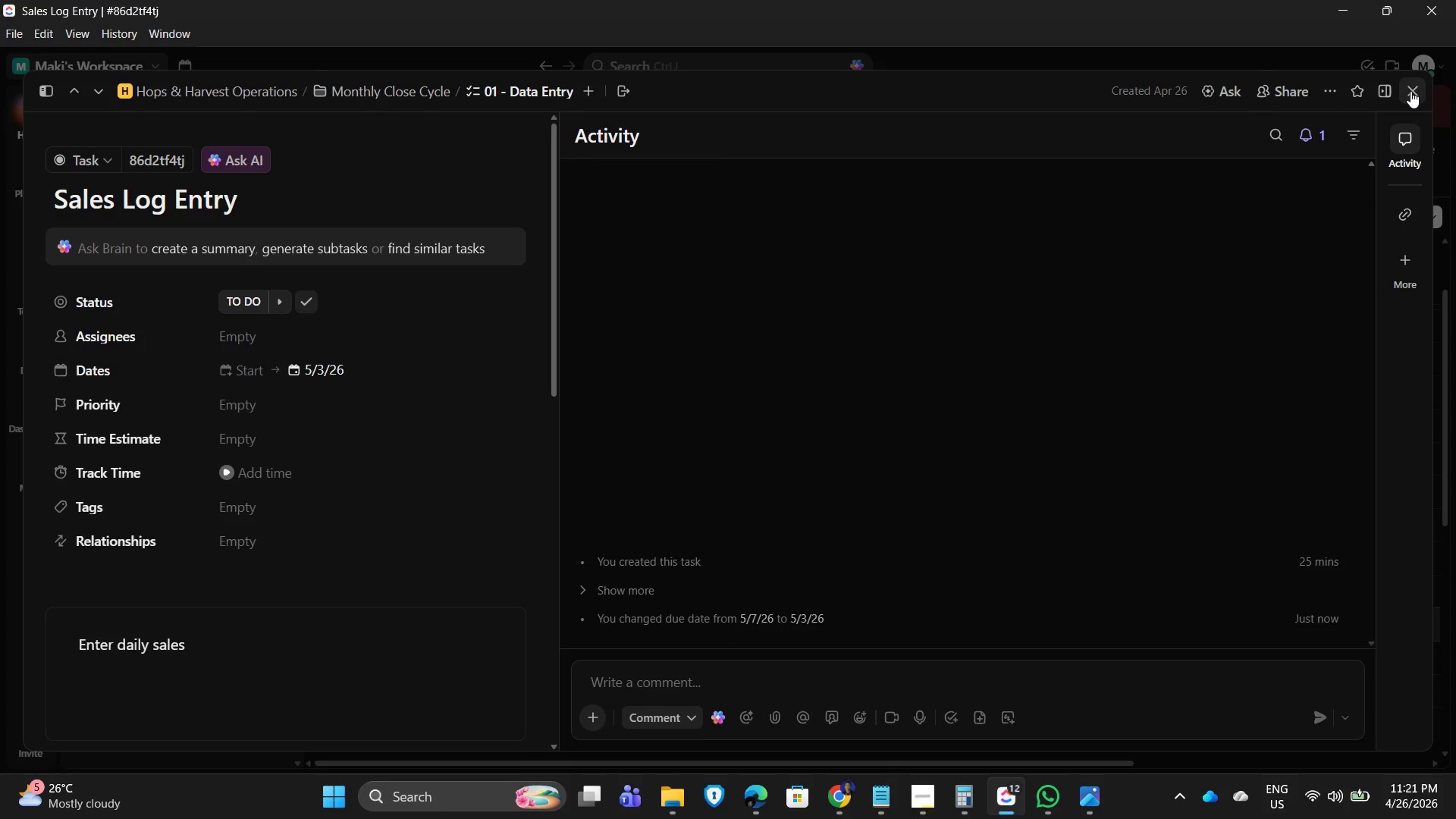 
left_click([1410, 91])
 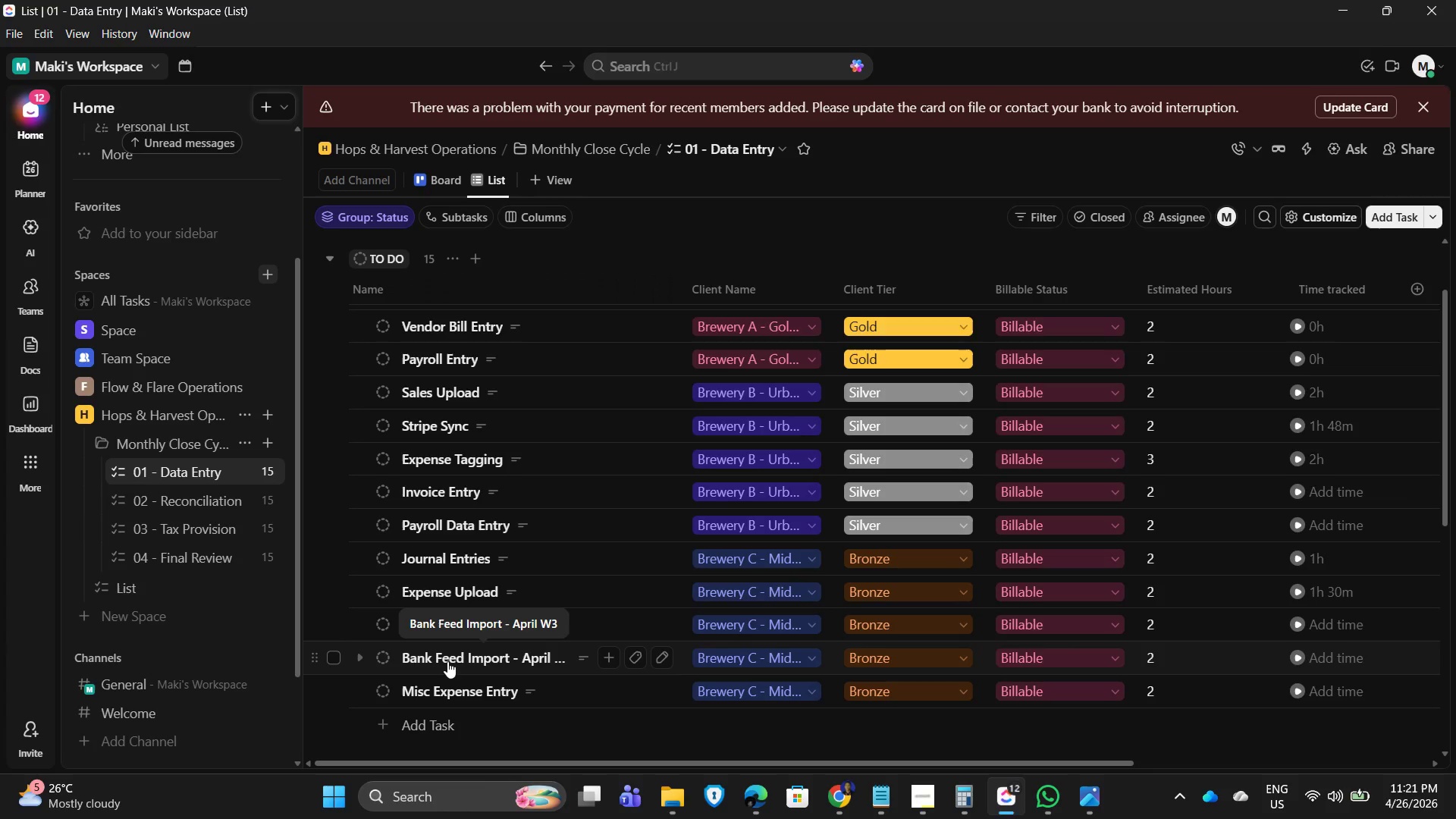 
left_click([447, 661])
 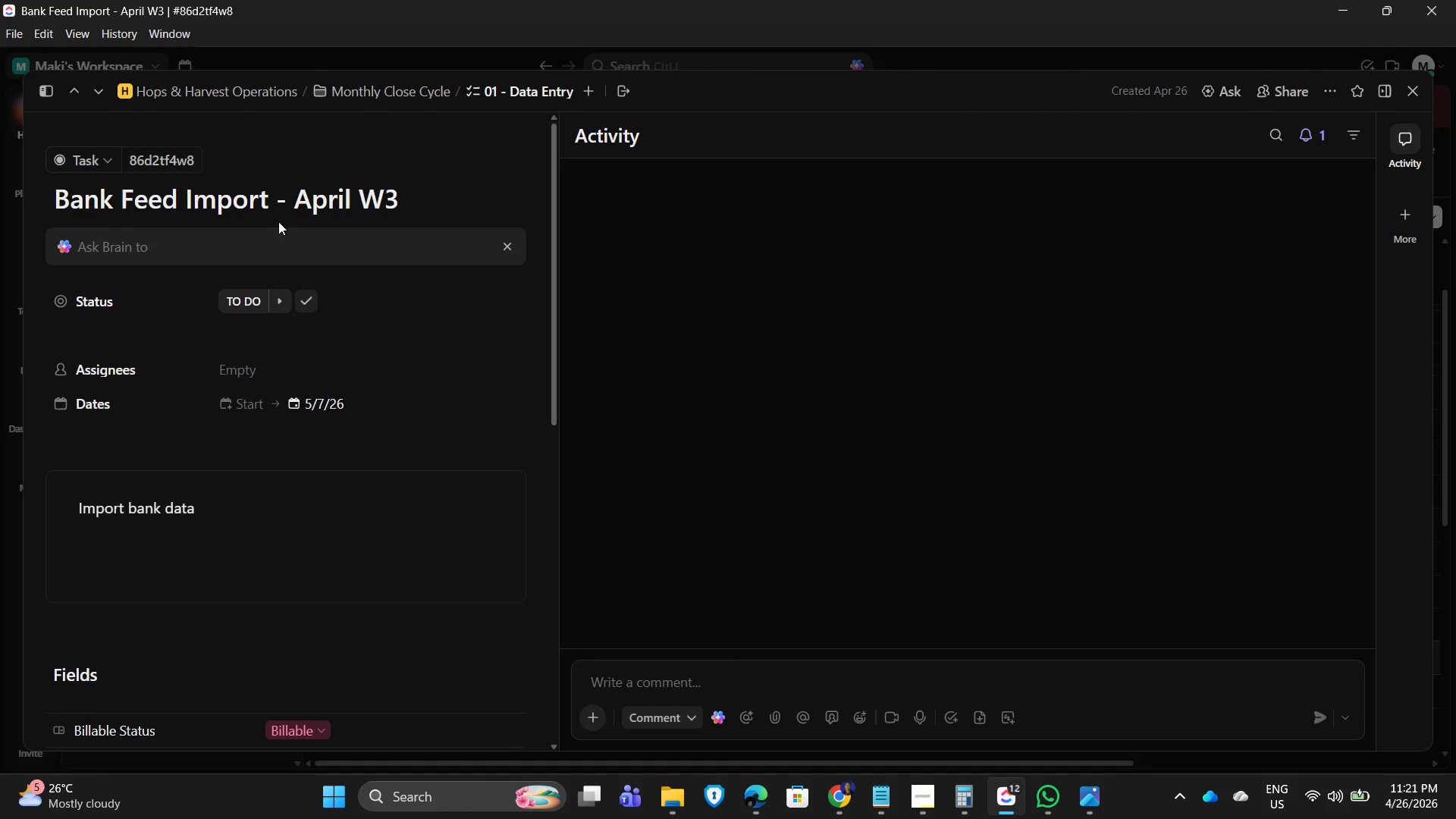 
left_click([375, 187])
 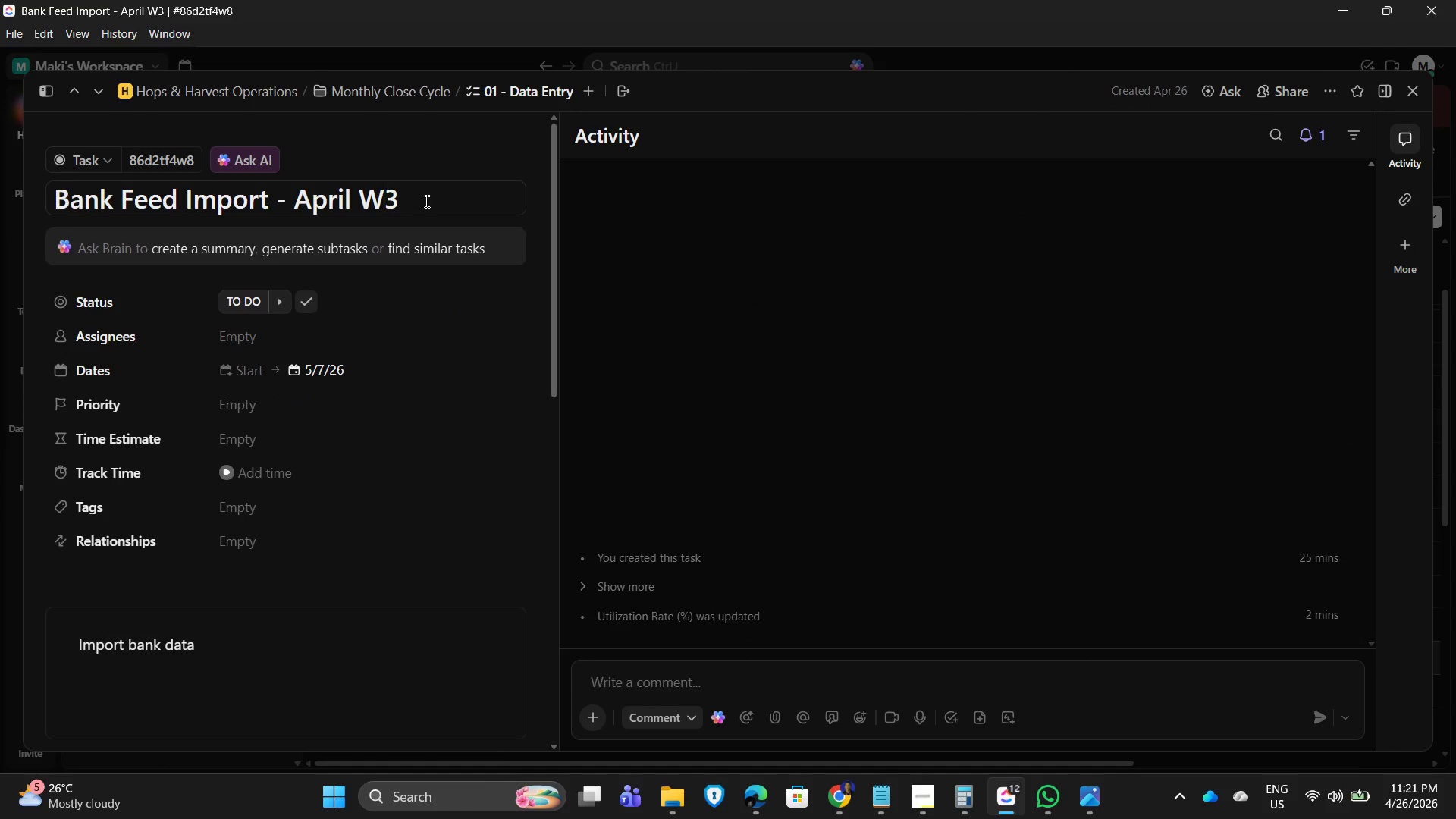 
key(Control+A)
 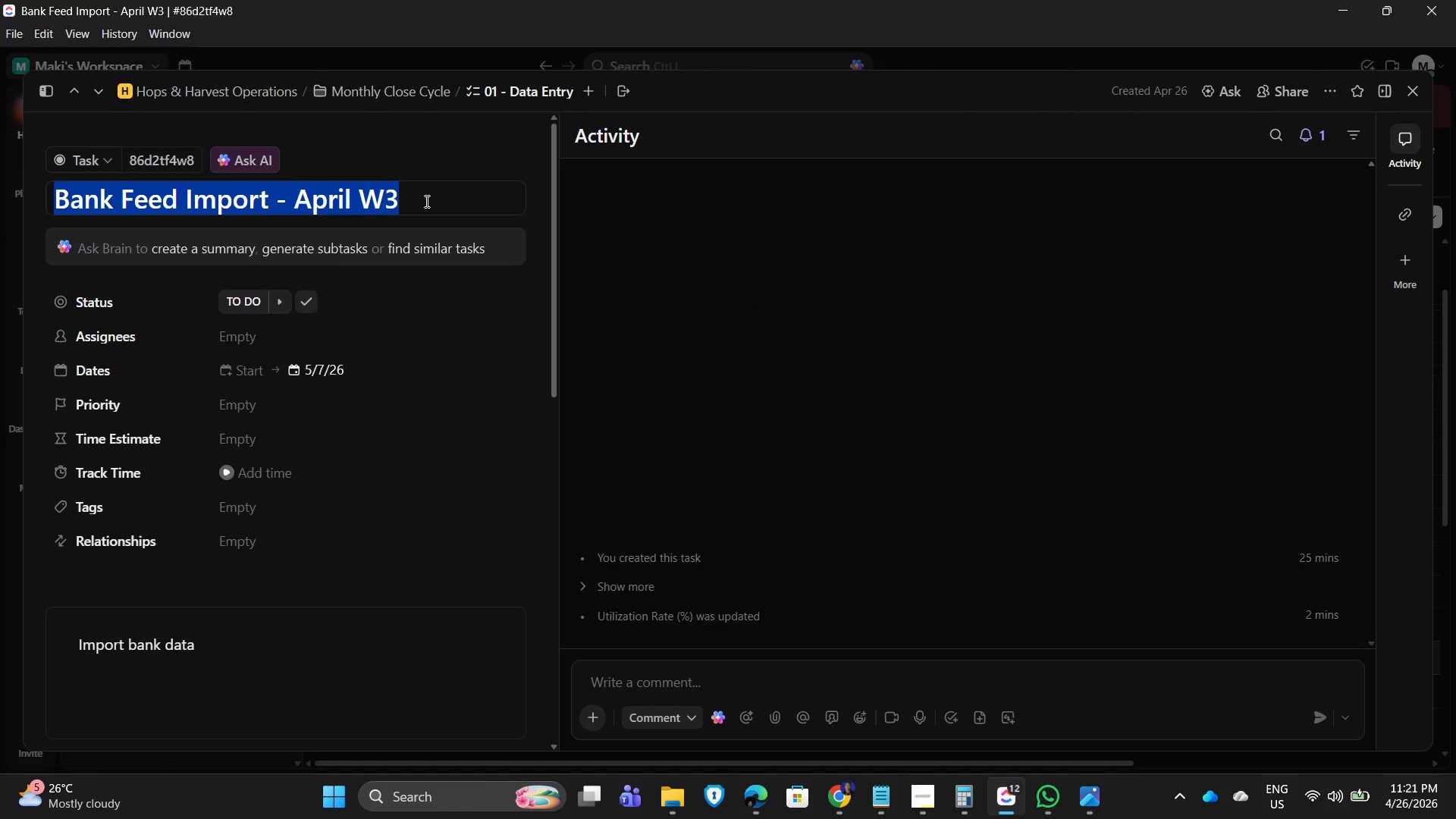 
key(Backspace)
type(Vendor Data Input)
 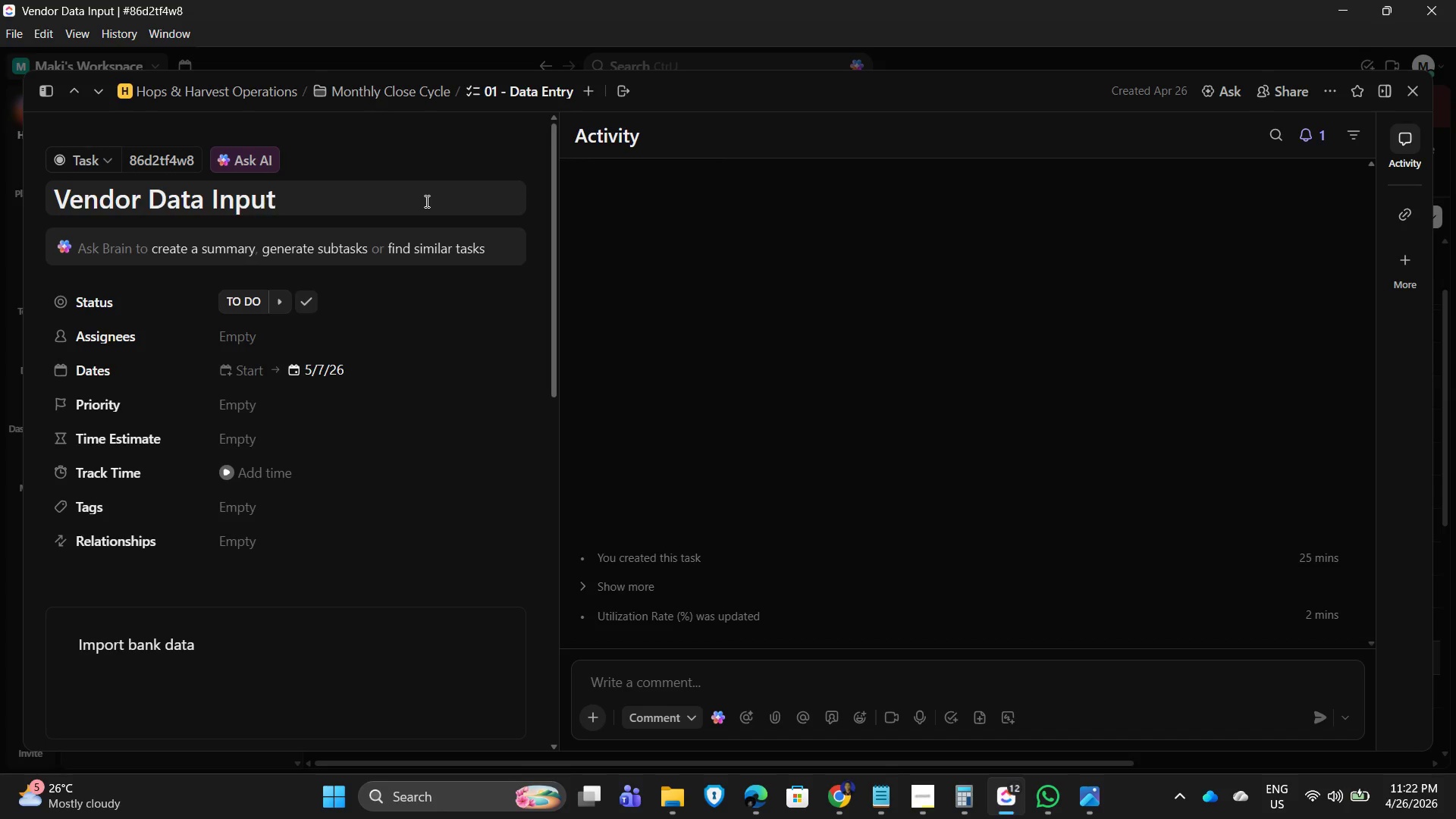 
 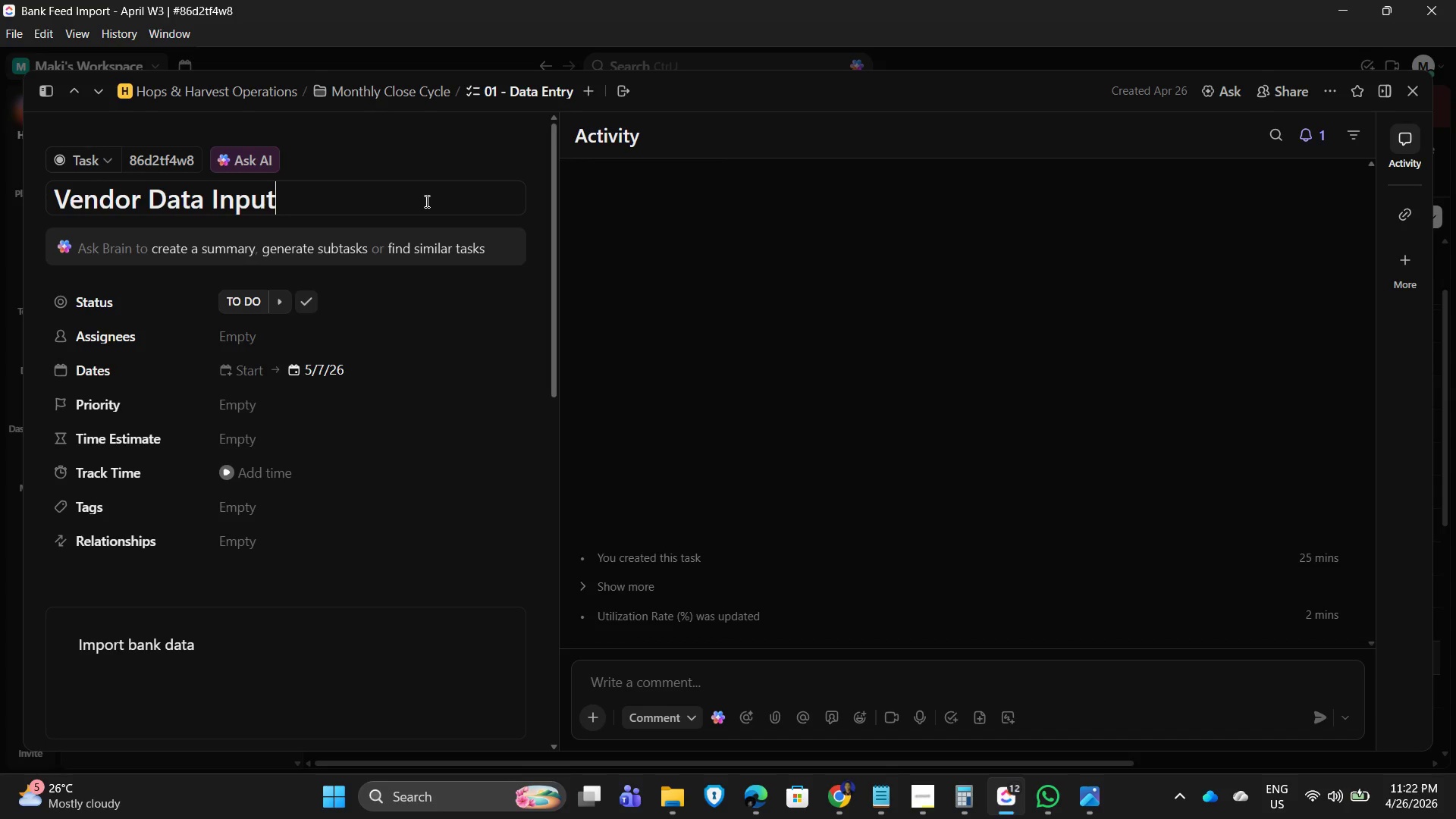 
key(Enter)
 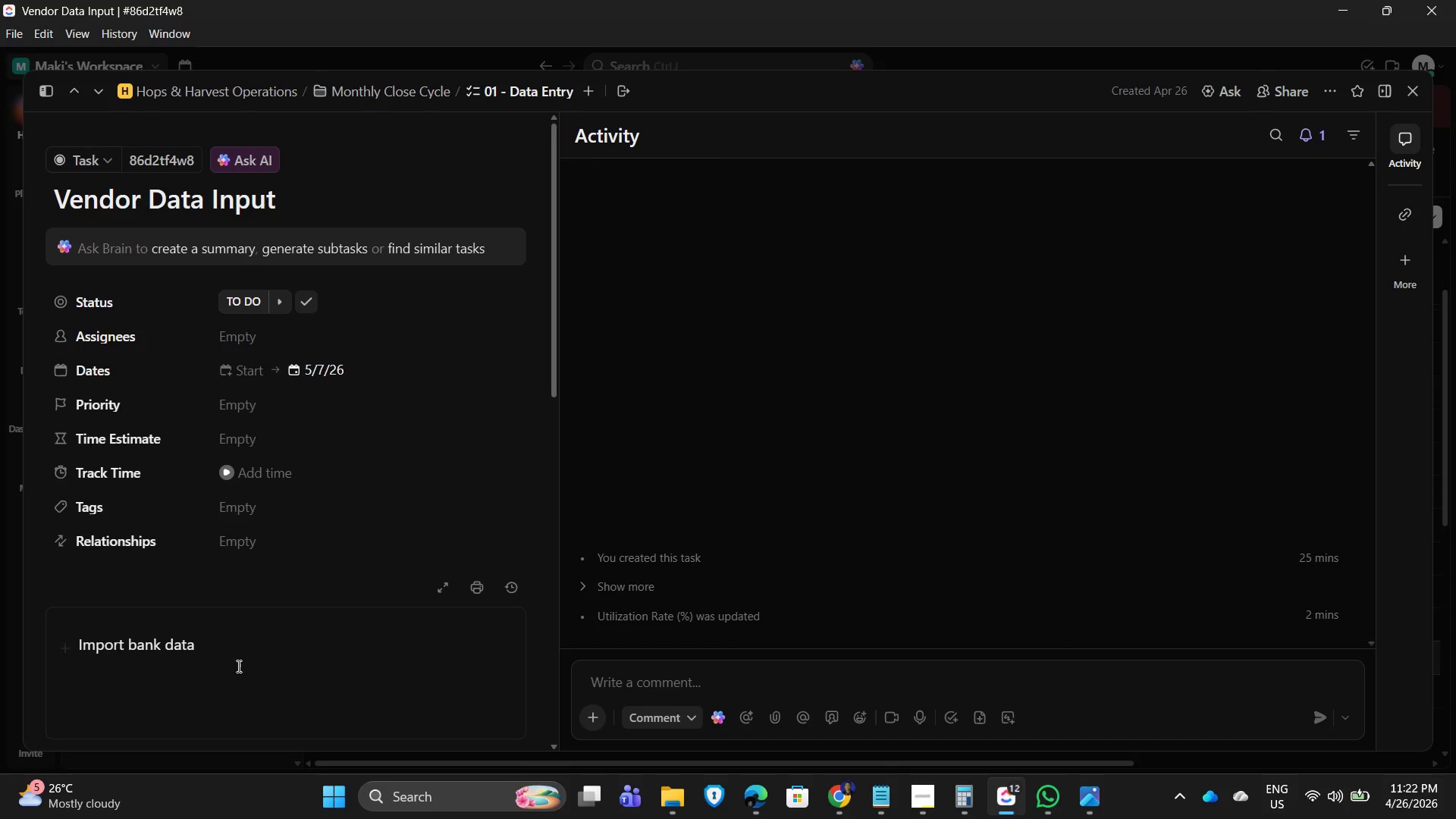 
left_click_drag(start_coordinate=[235, 659], to_coordinate=[26, 652])
 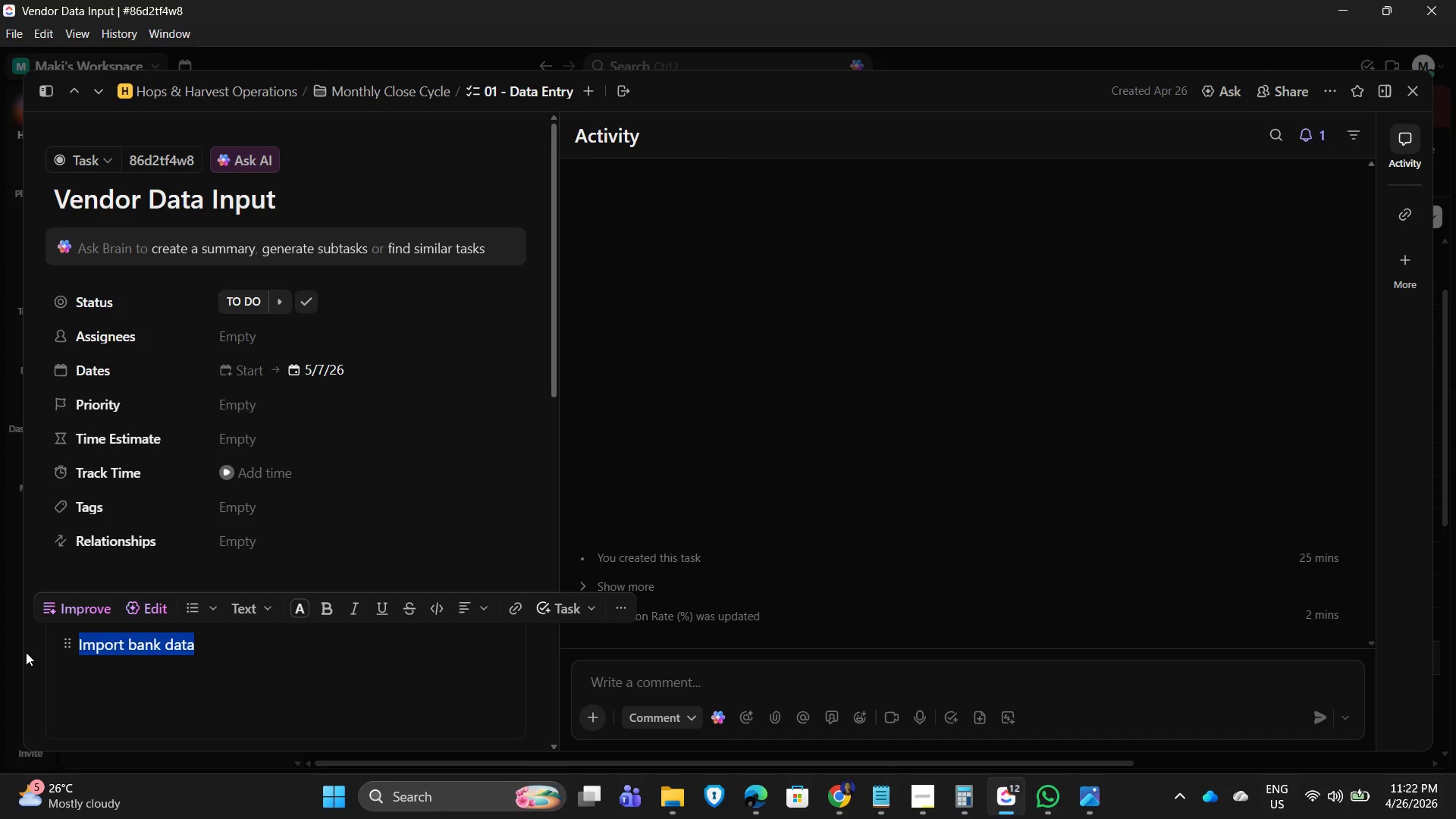 
type(Input vendor)
 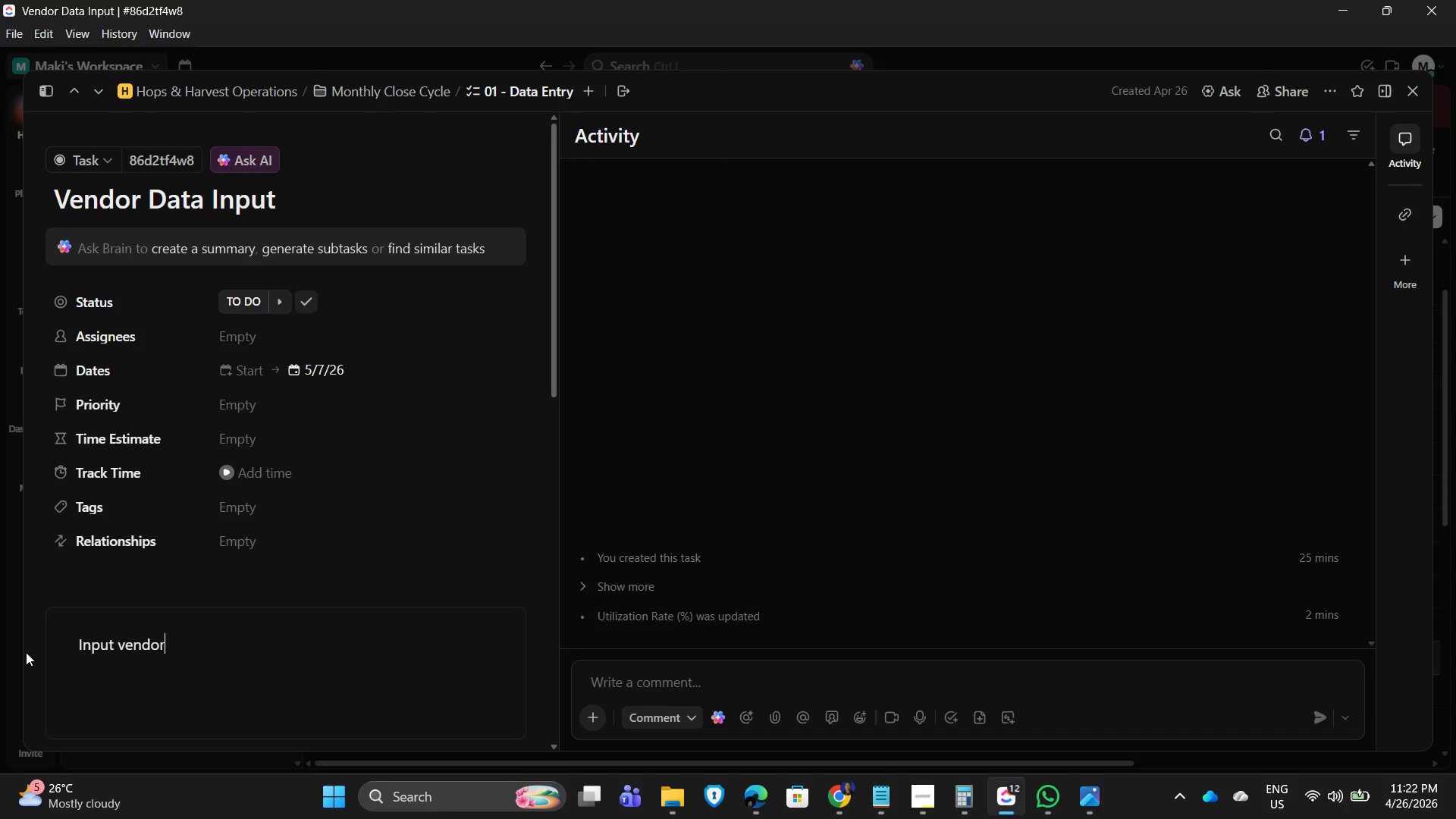 
wait(7.27)
 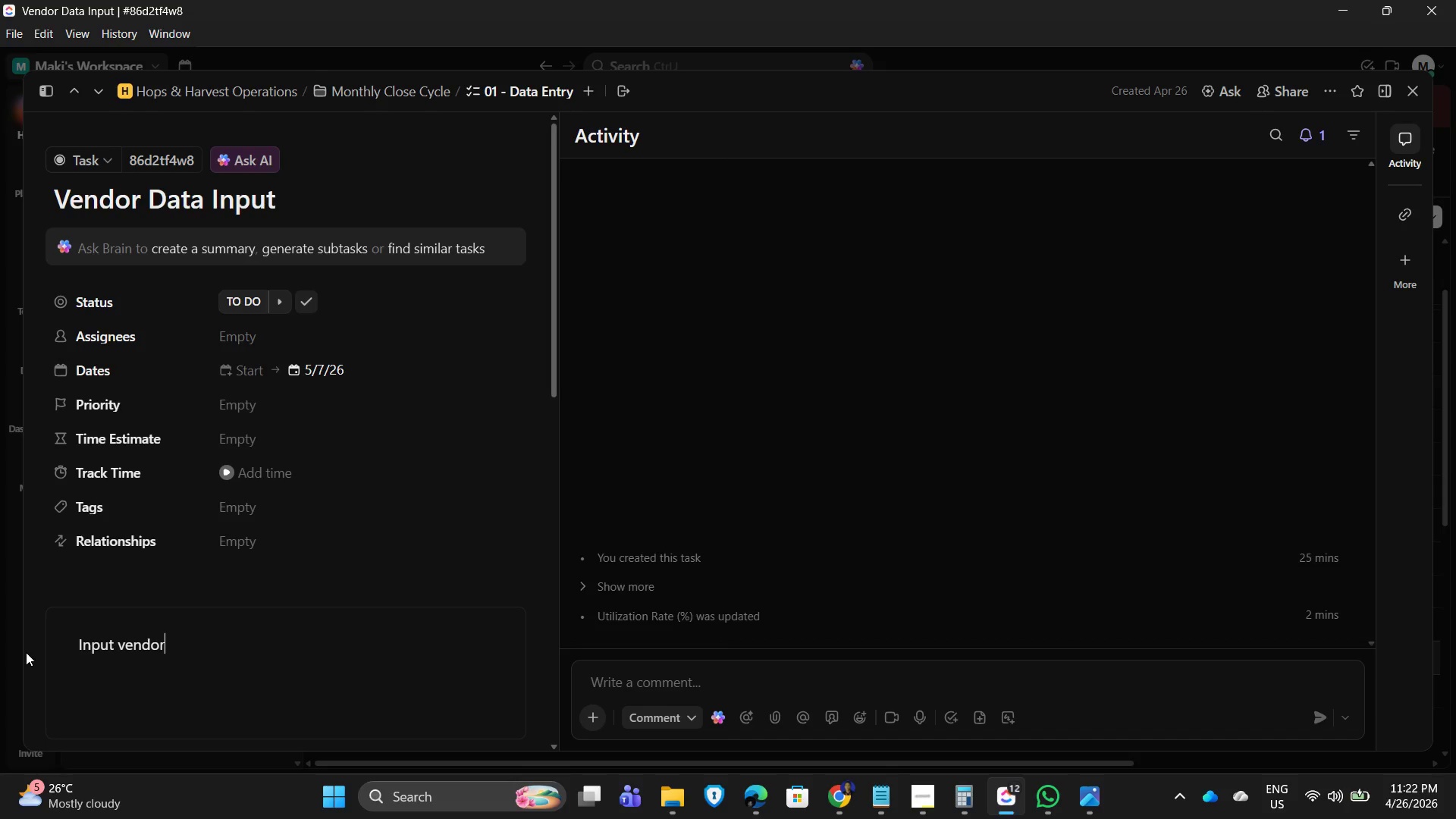 
key(Space)